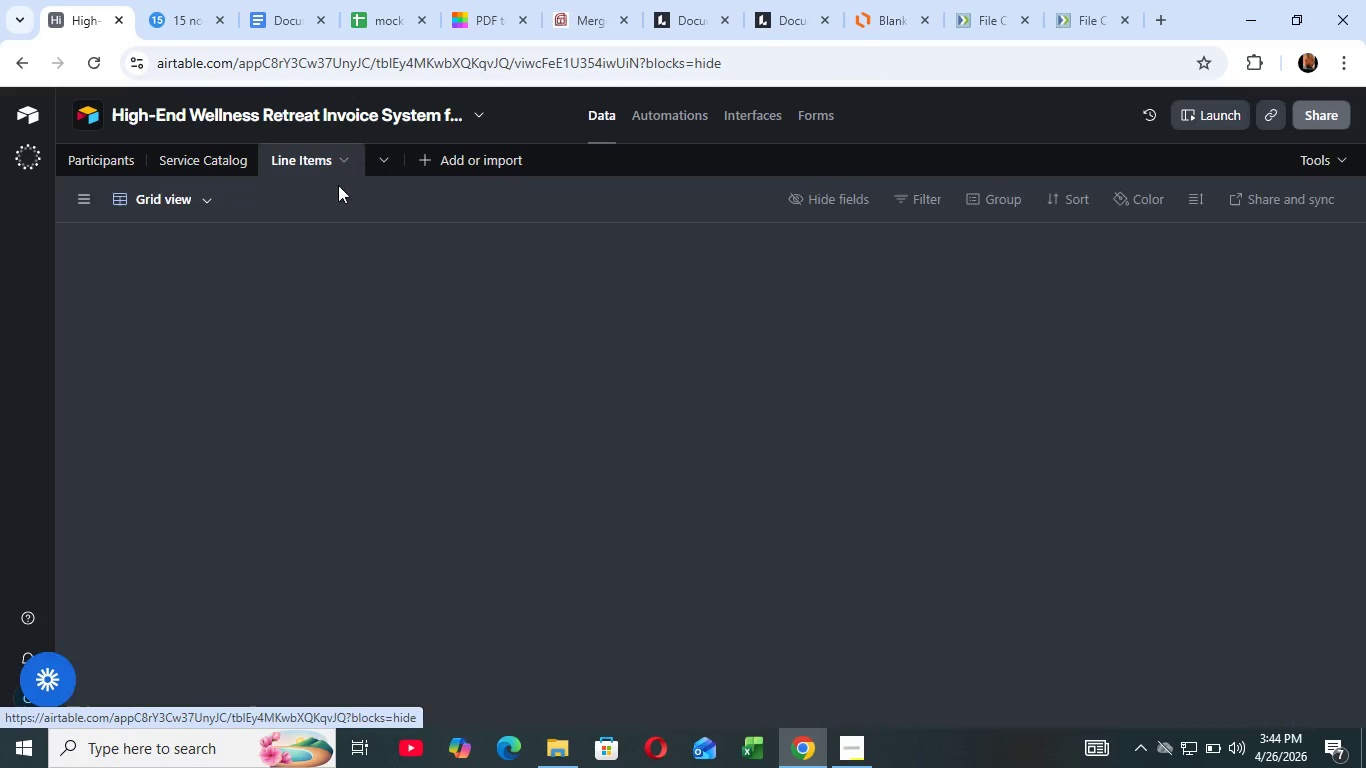 
left_click([313, 149])
 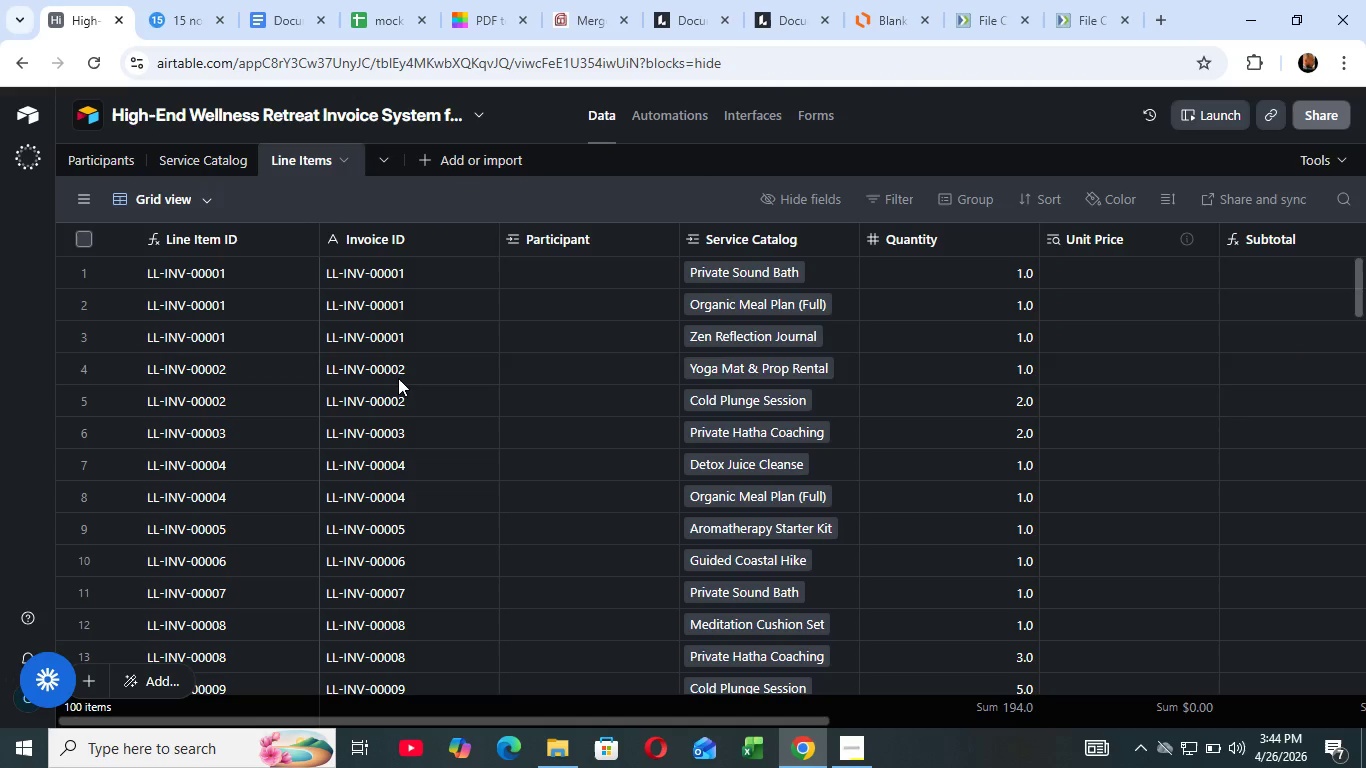 
scroll: coordinate [370, 300], scroll_direction: up, amount: 13.0
 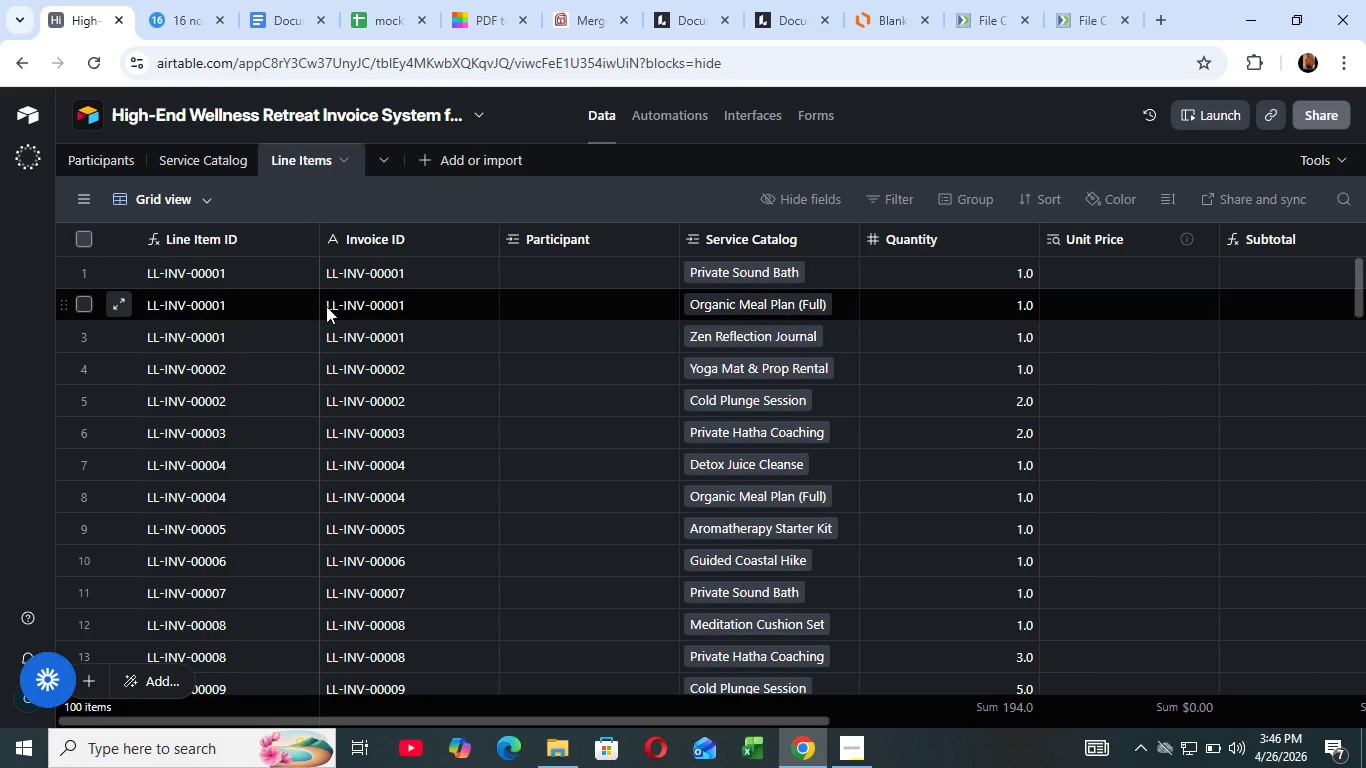 
wait(107.17)
 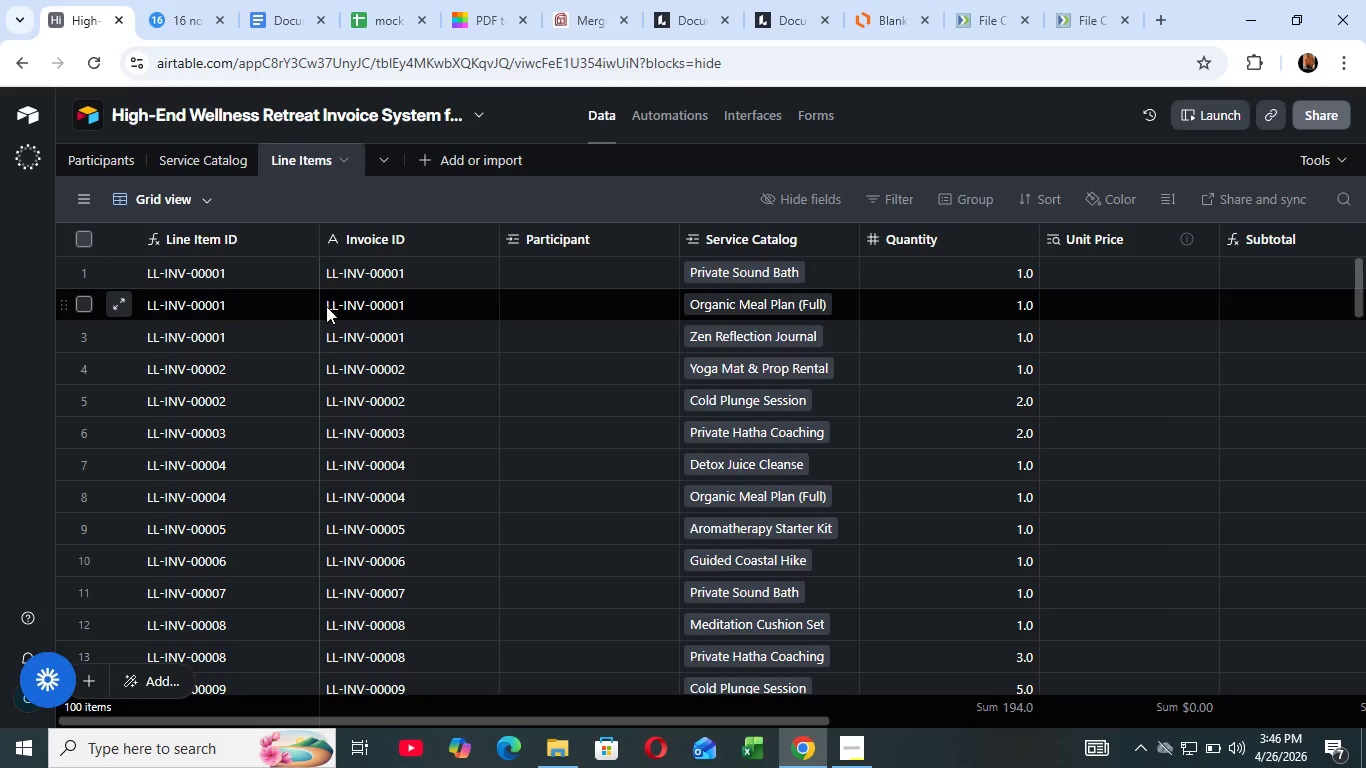 
left_click_drag(start_coordinate=[467, 723], to_coordinate=[334, 690])
 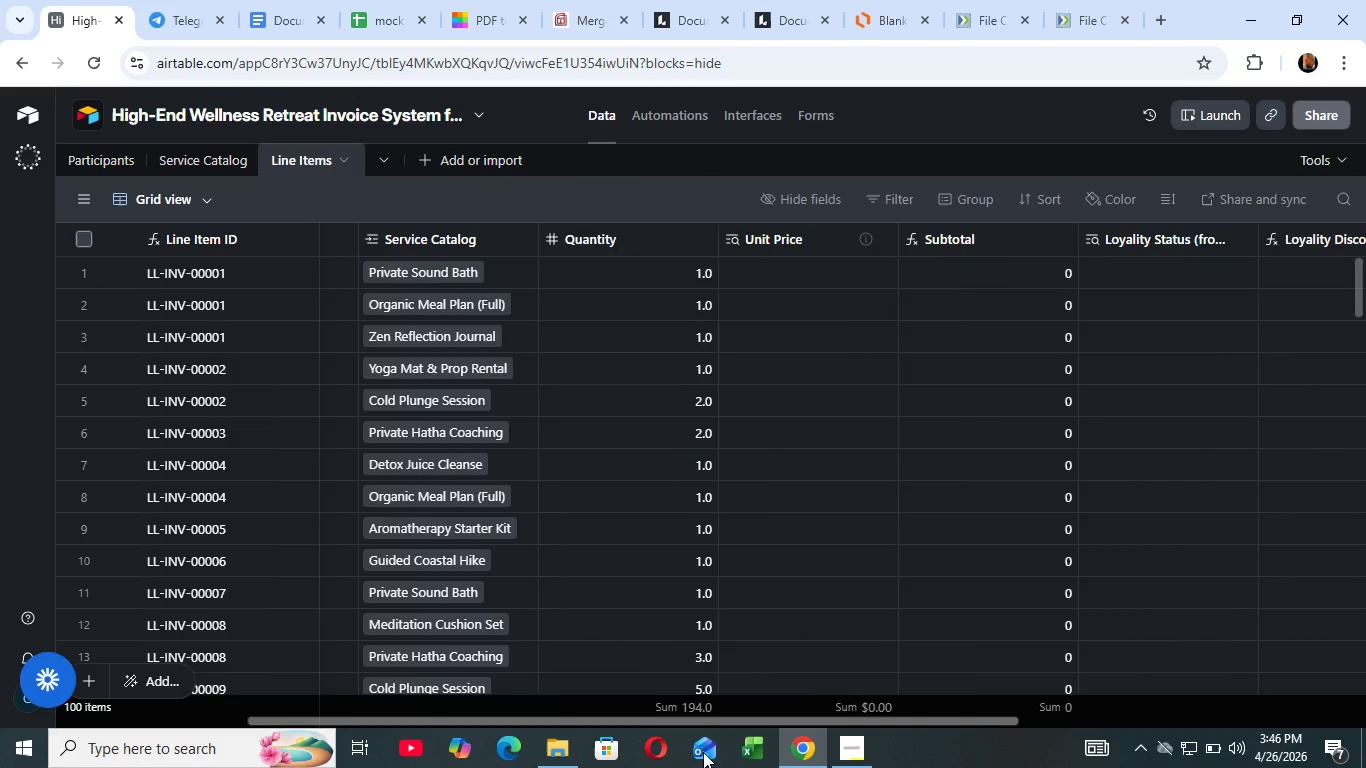 
left_click_drag(start_coordinate=[475, 720], to_coordinate=[374, 767])
 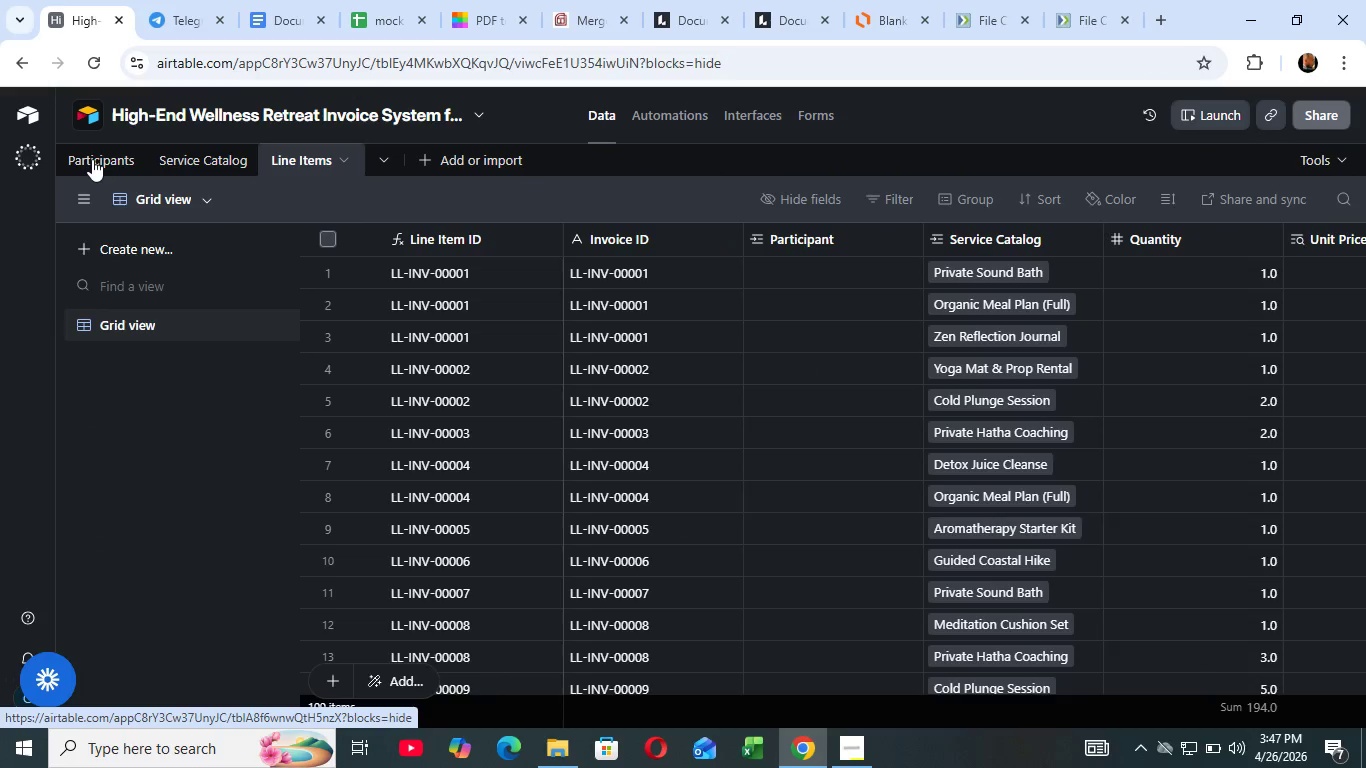 
left_click([92, 159])
 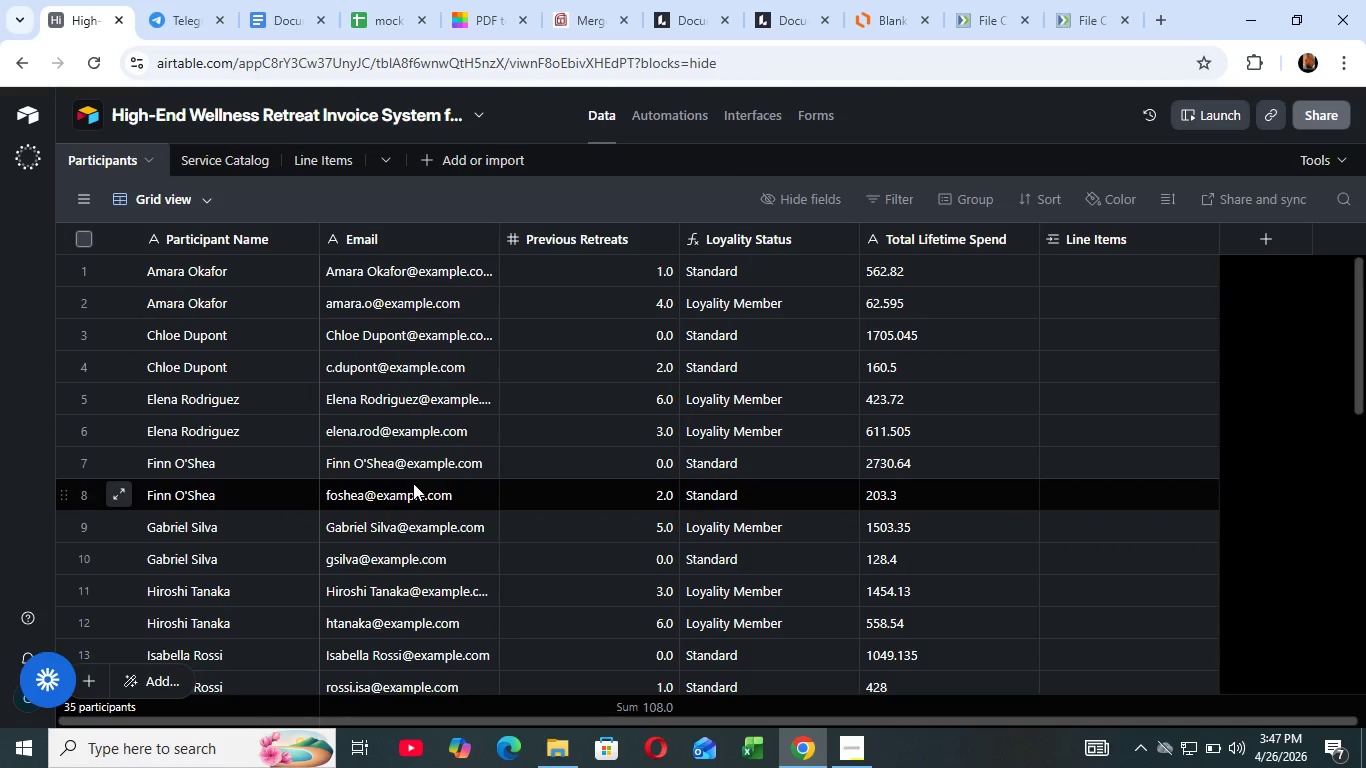 
scroll: coordinate [308, 461], scroll_direction: down, amount: 19.0
 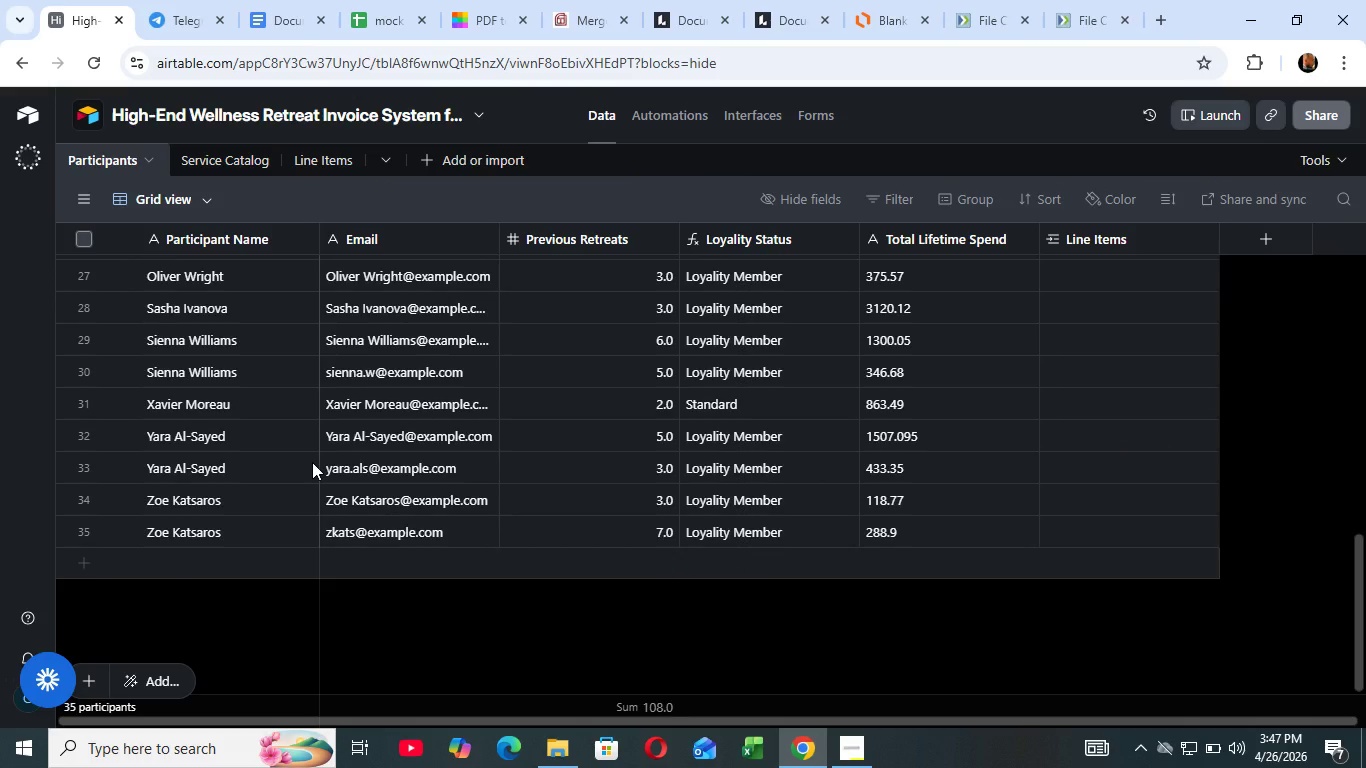 
wait(10.32)
 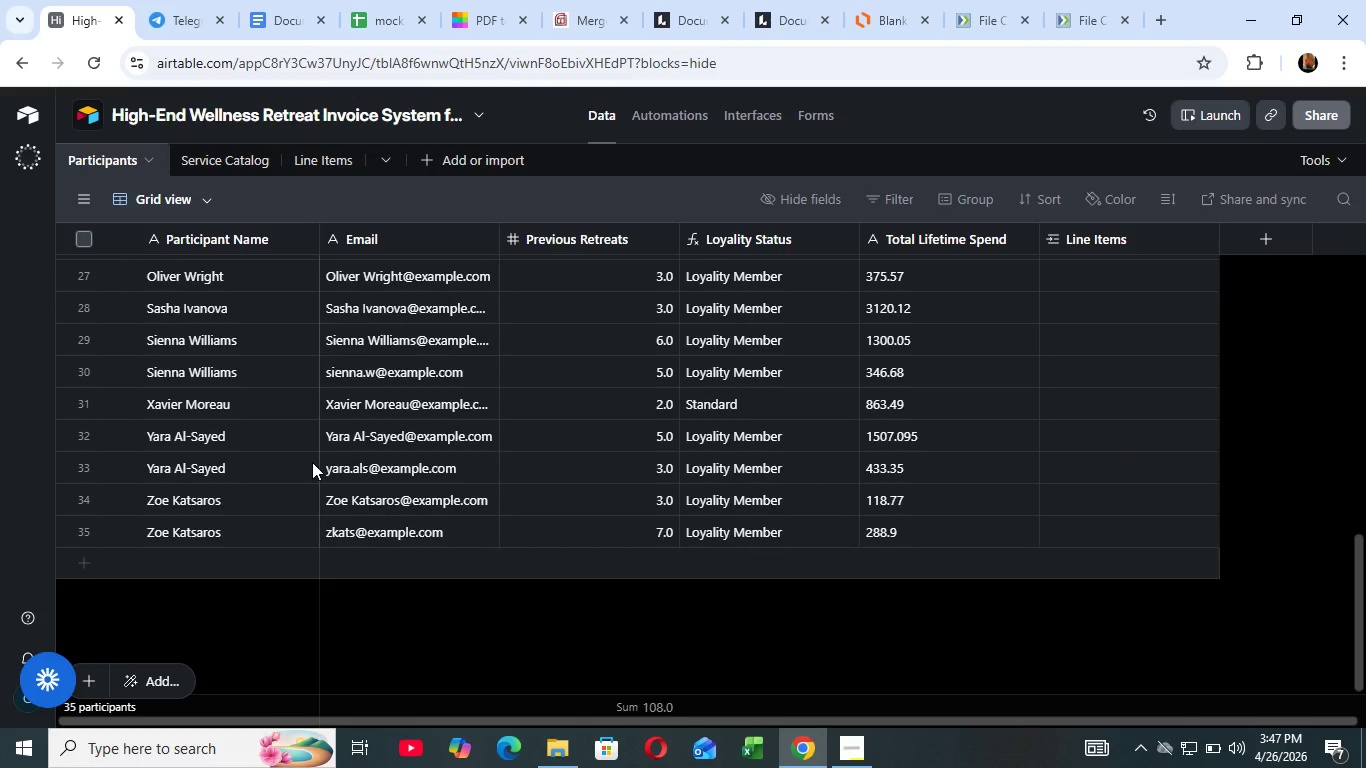 
scroll: coordinate [296, 451], scroll_direction: up, amount: 11.0
 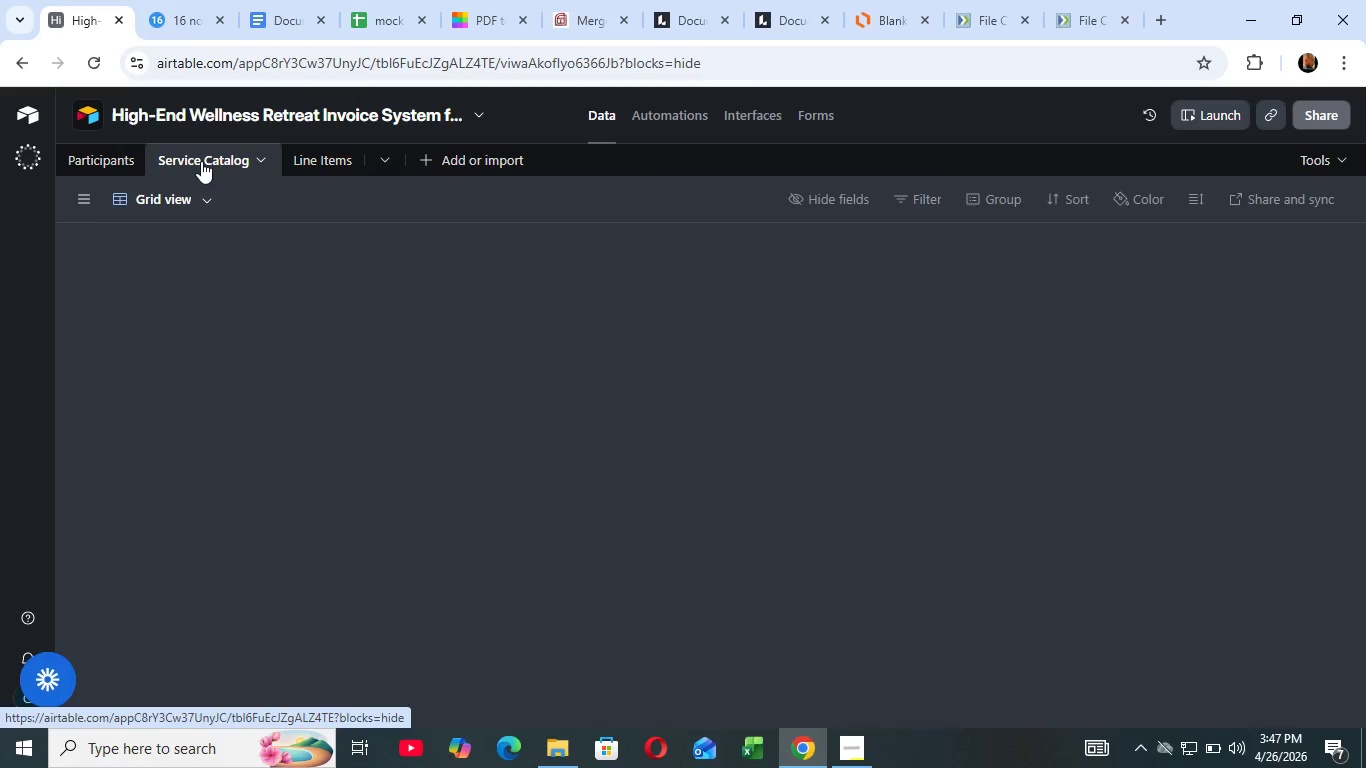 
left_click([201, 161])
 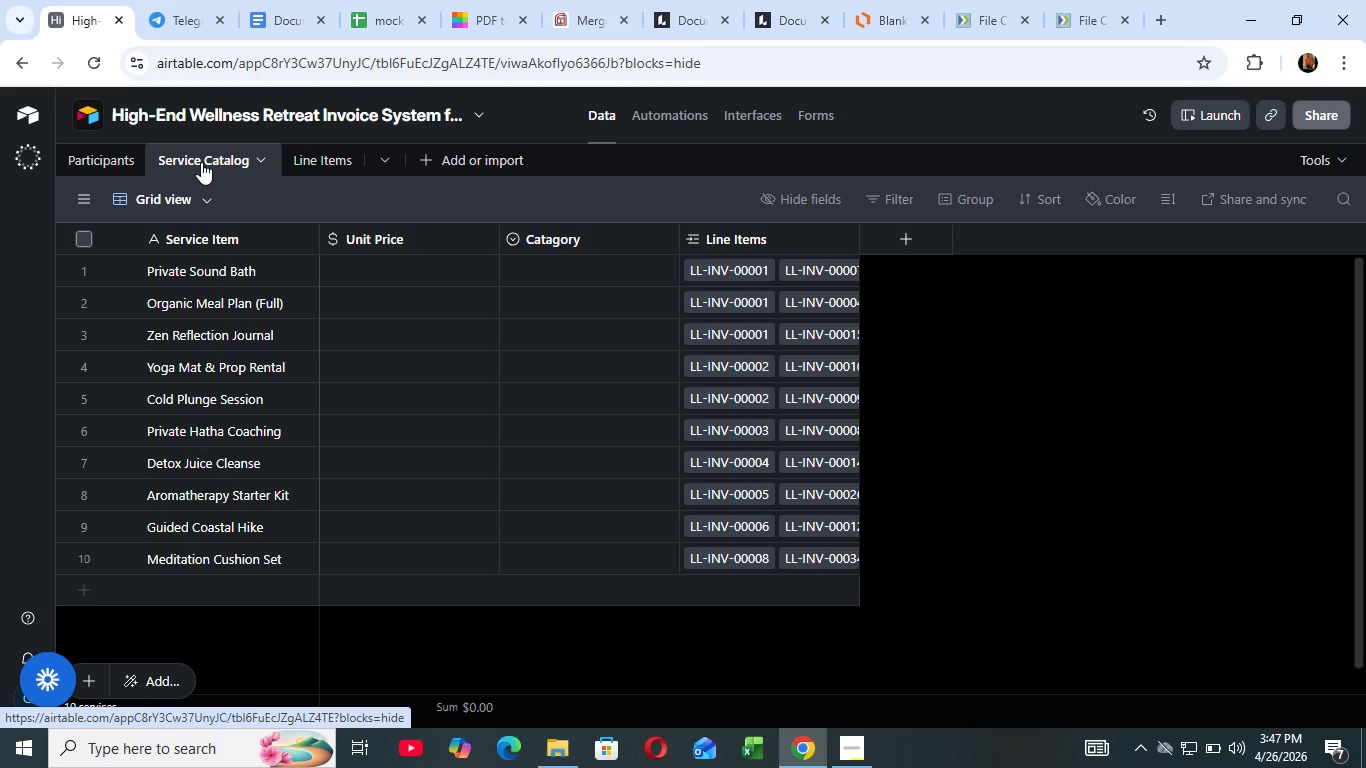 
wait(25.89)
 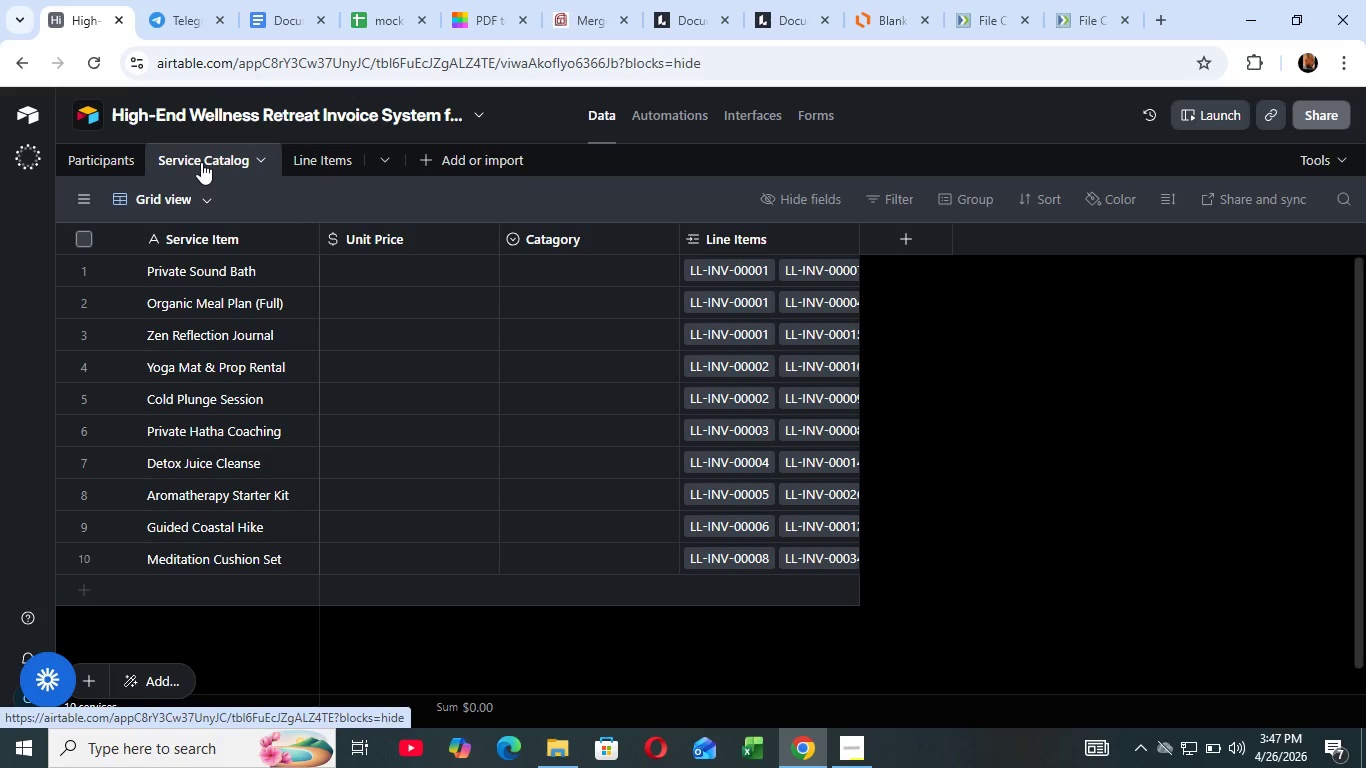 
scroll: coordinate [586, 596], scroll_direction: up, amount: 6.0
 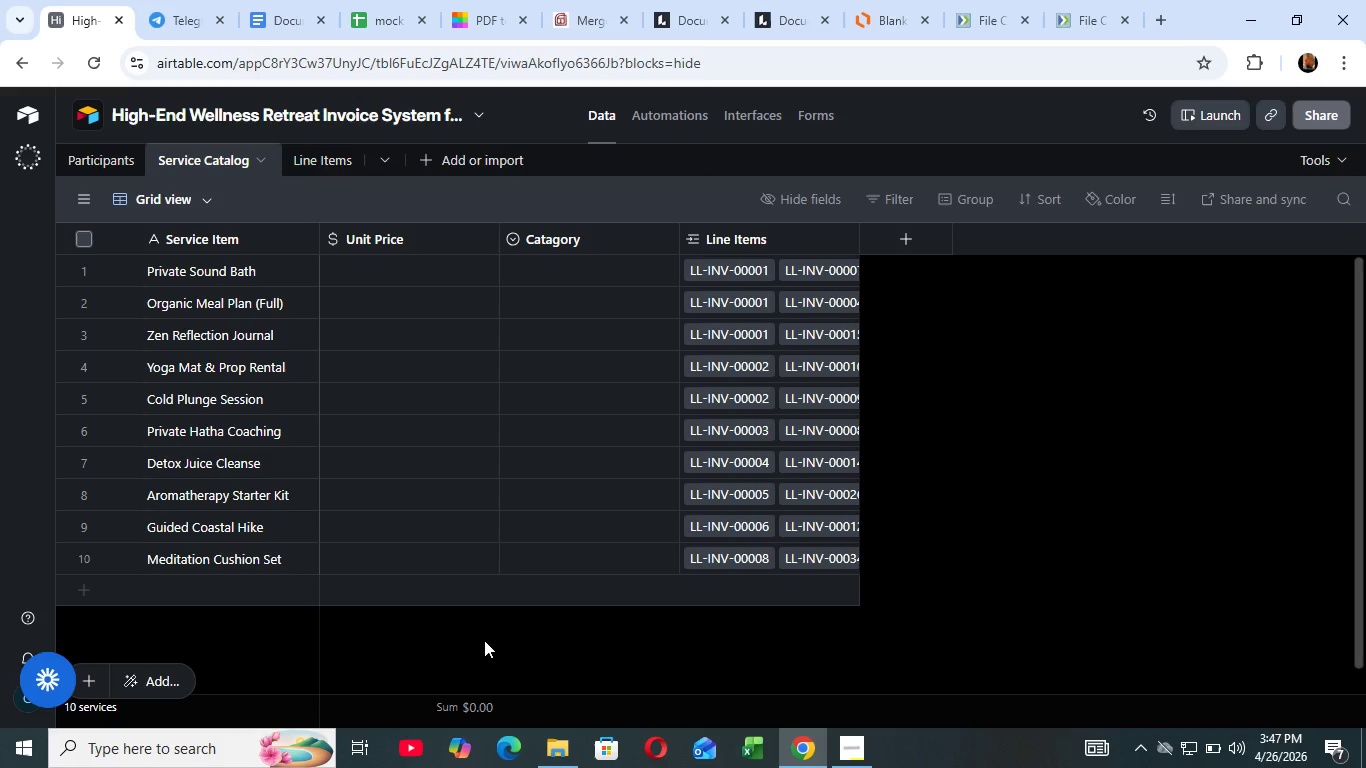 
left_click([484, 640])
 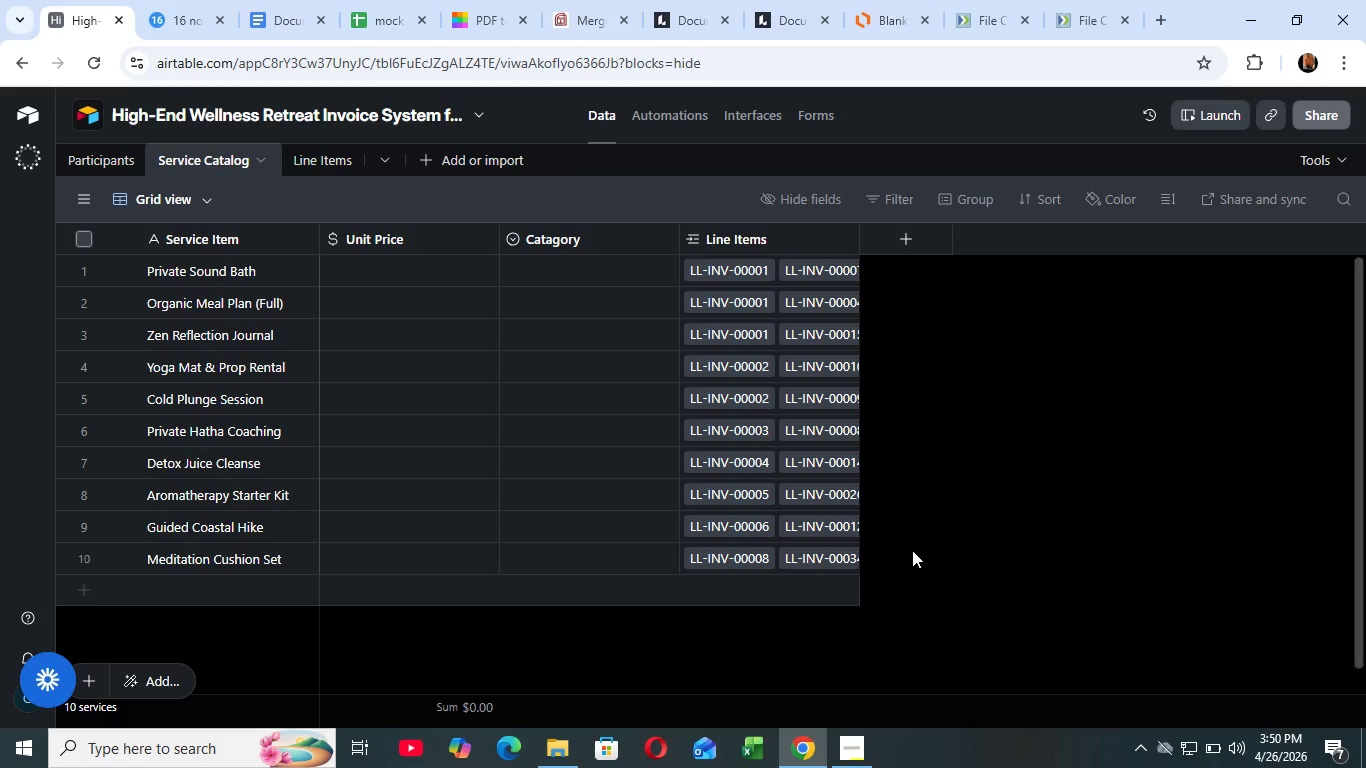 
wait(147.47)
 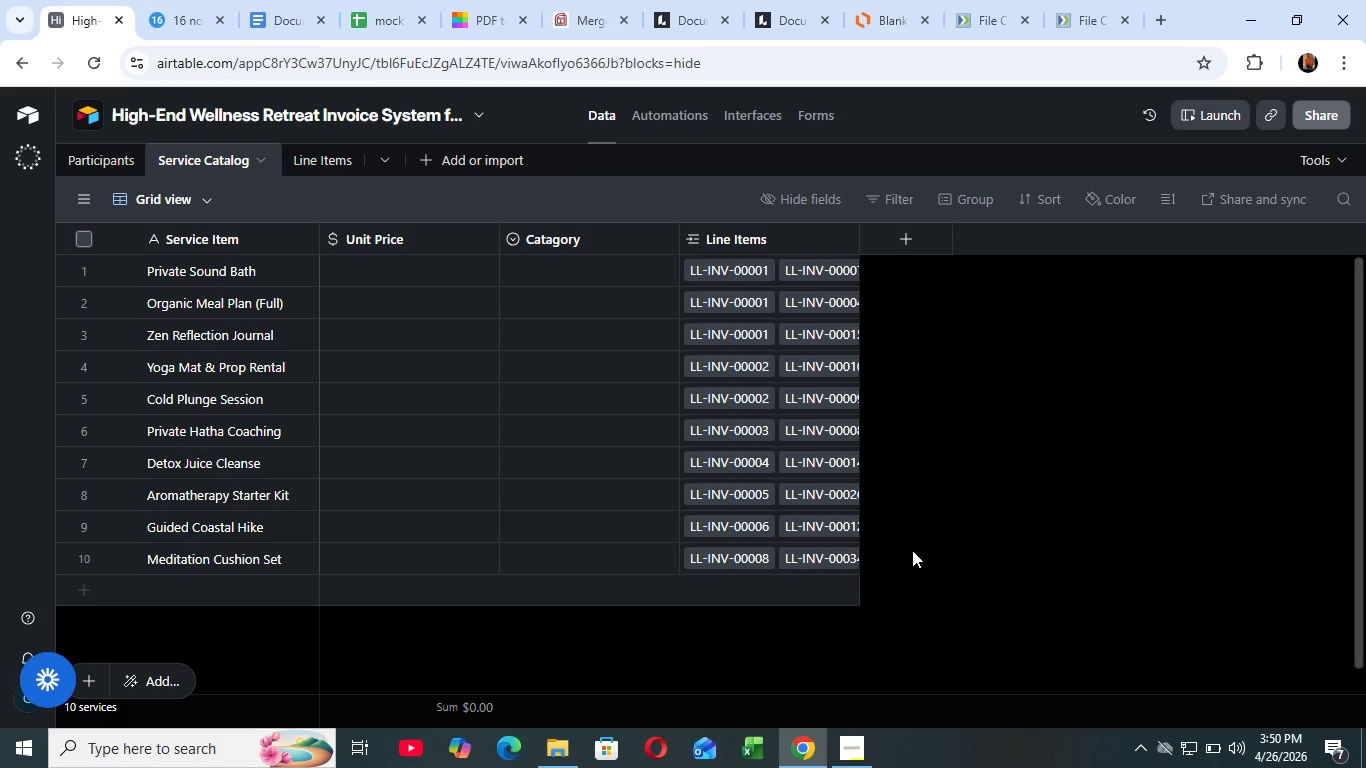 
left_click([396, 11])
 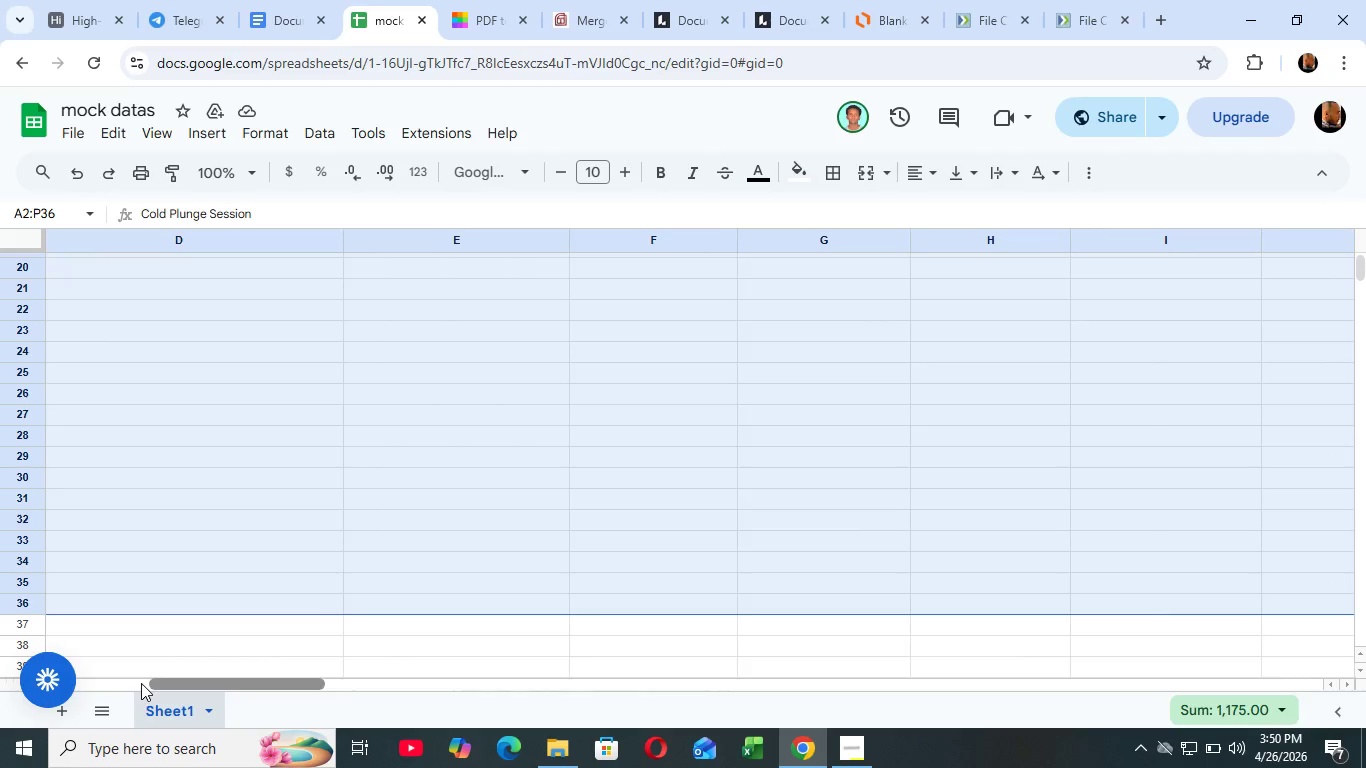 
left_click_drag(start_coordinate=[346, 683], to_coordinate=[1, 706])
 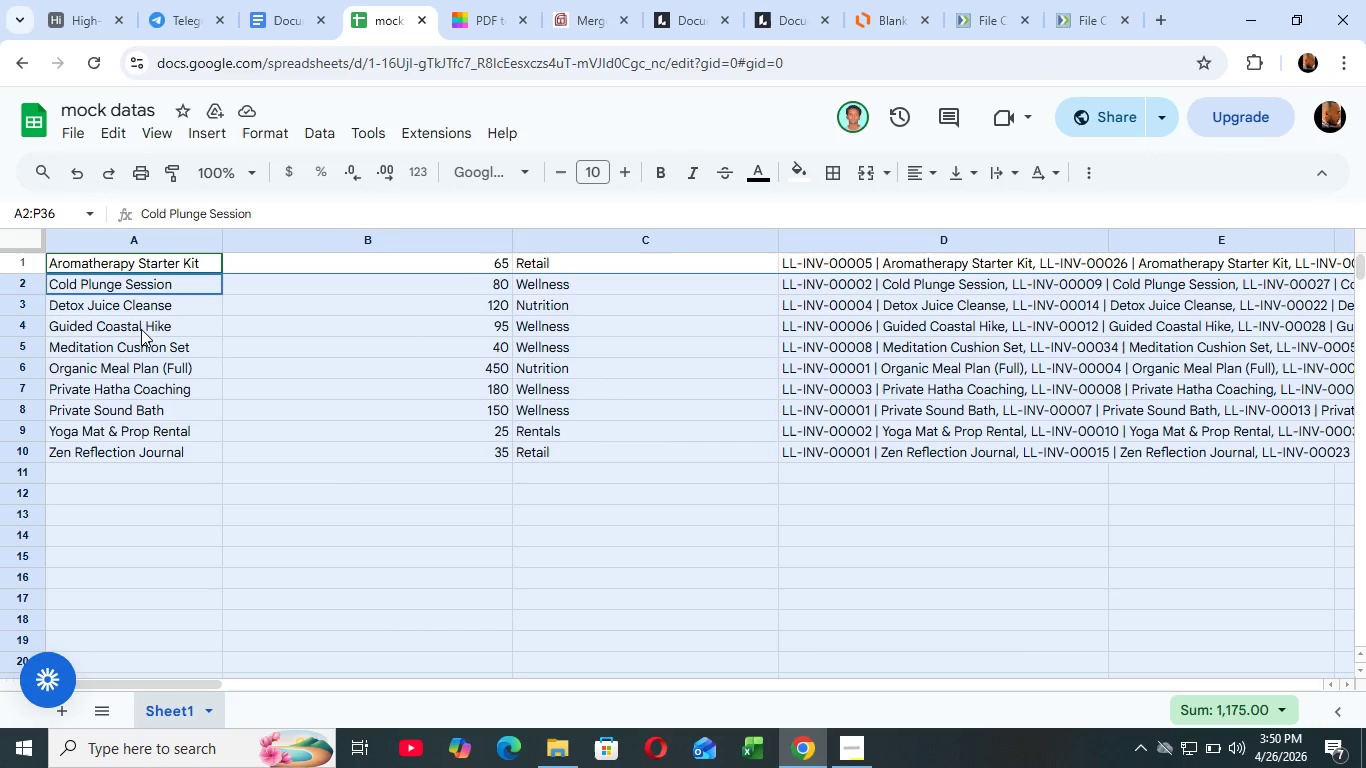 
scroll: coordinate [129, 514], scroll_direction: up, amount: 12.0
 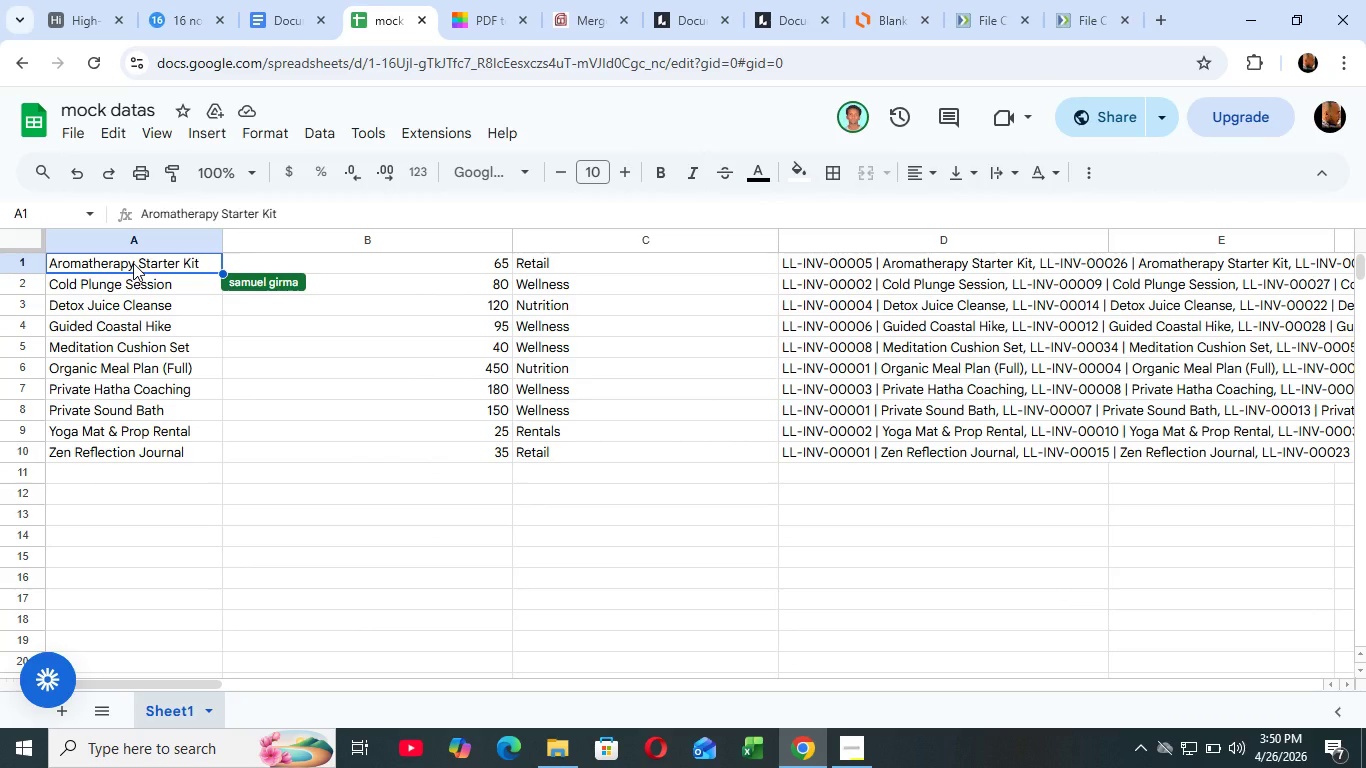 
left_click([137, 268])
 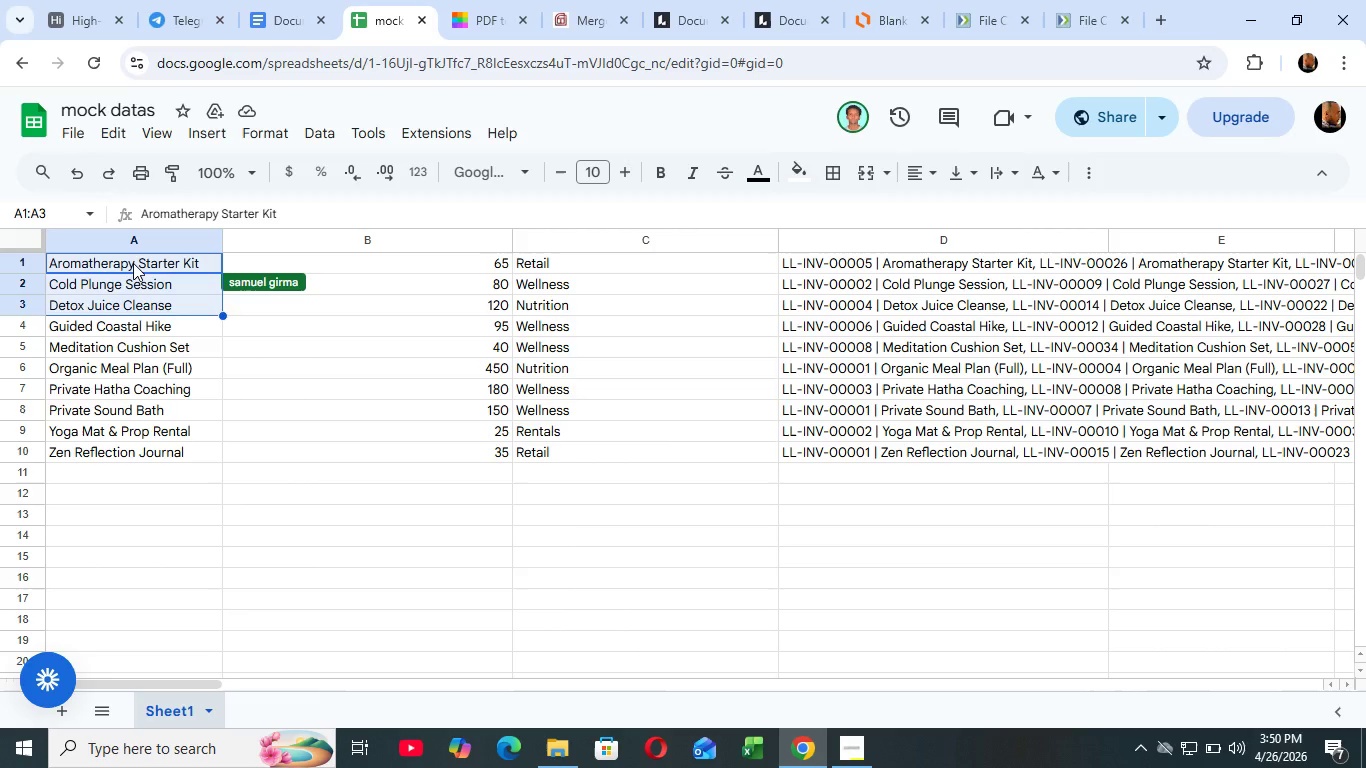 
key(ArrowDown)
 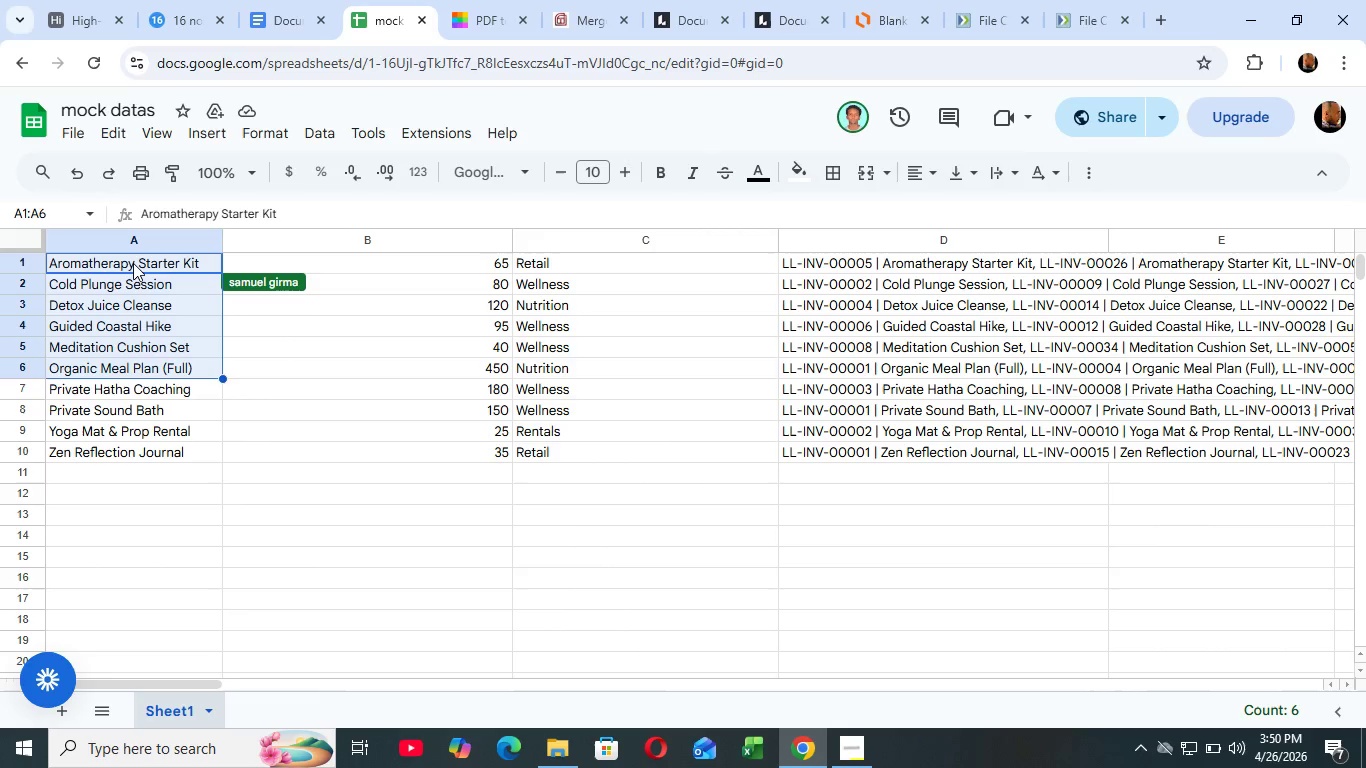 
key(ArrowDown)
 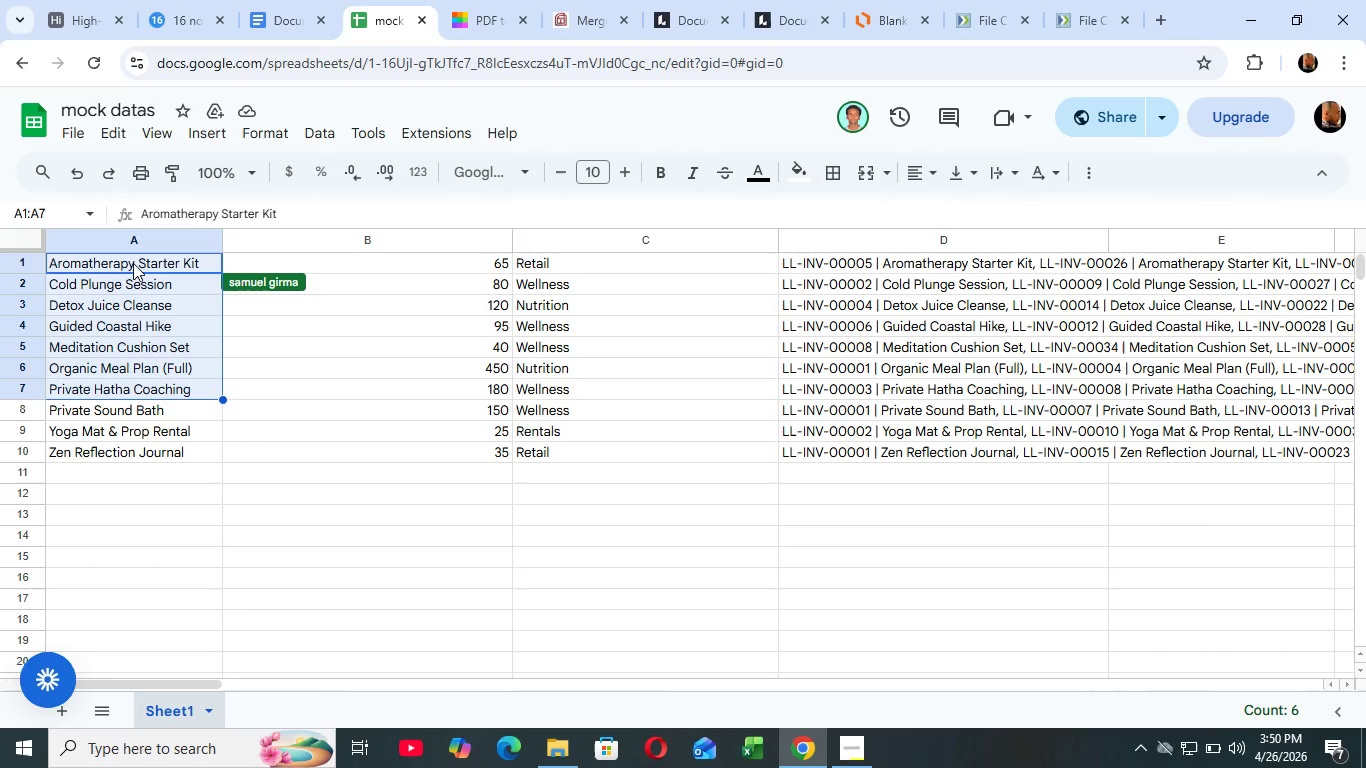 
key(ArrowDown)
 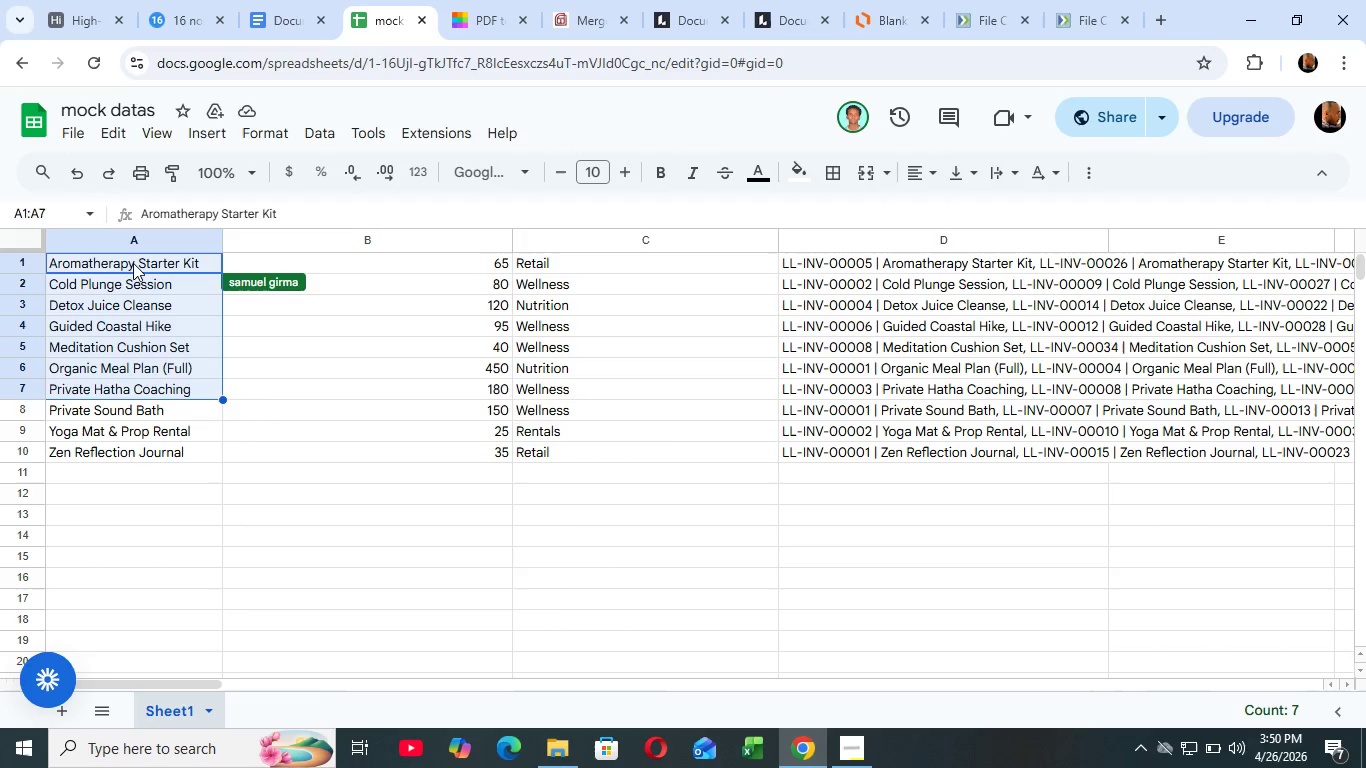 
key(ArrowDown)
 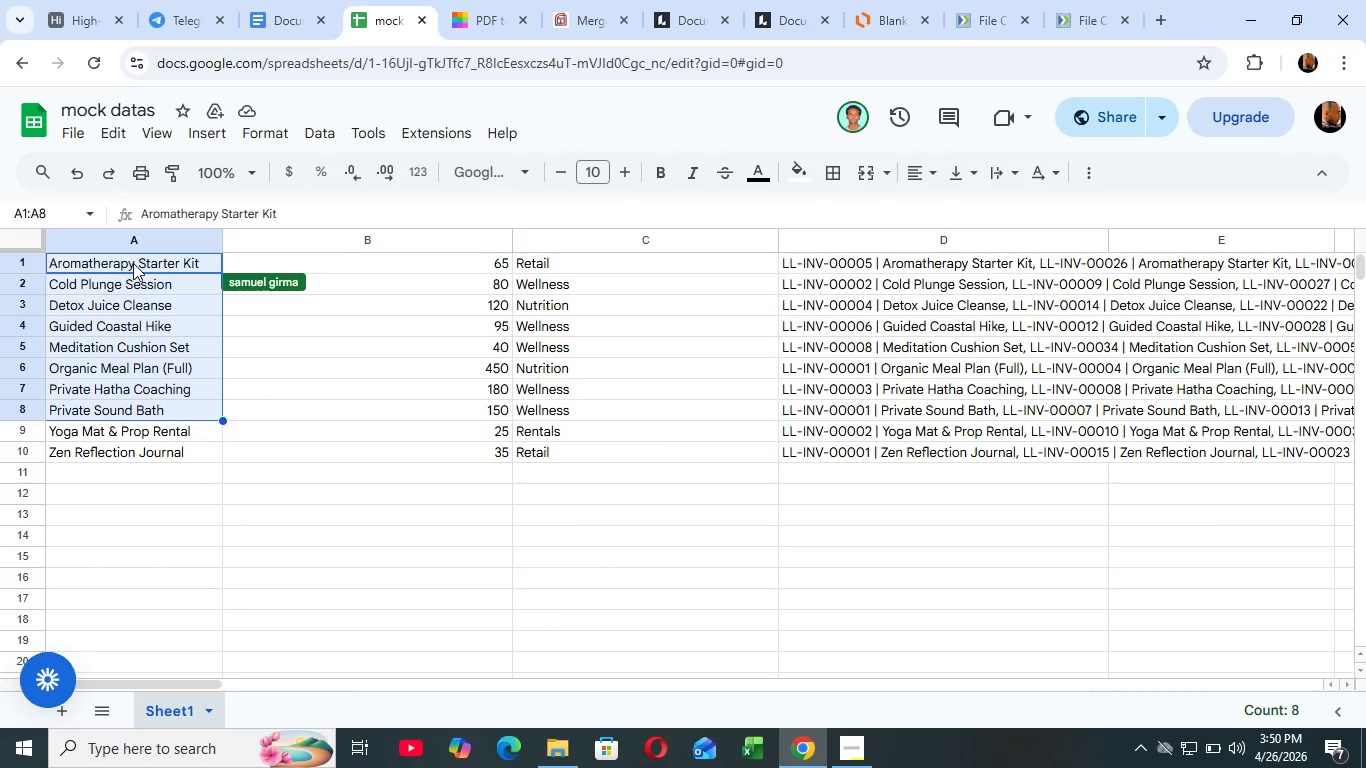 
key(Shift+ArrowDown)
 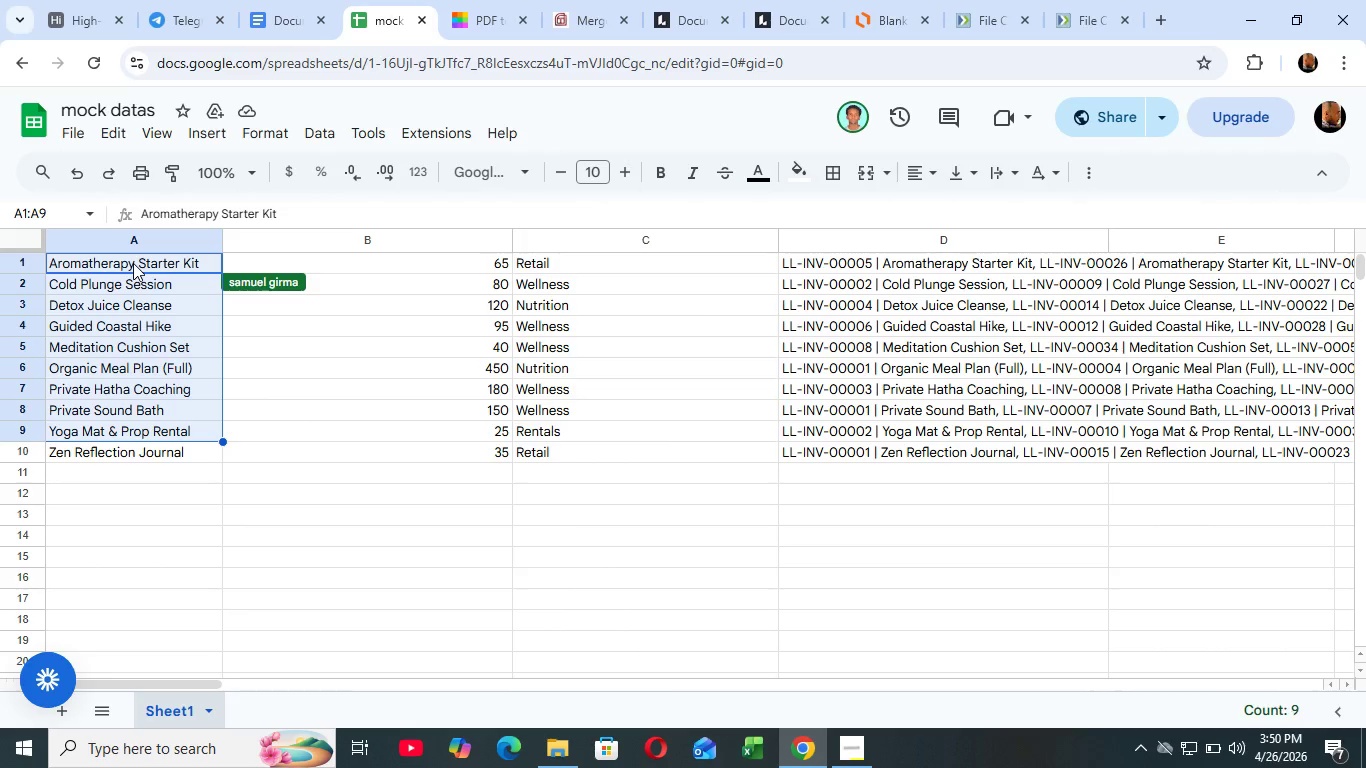 
key(Shift+ArrowDown)
 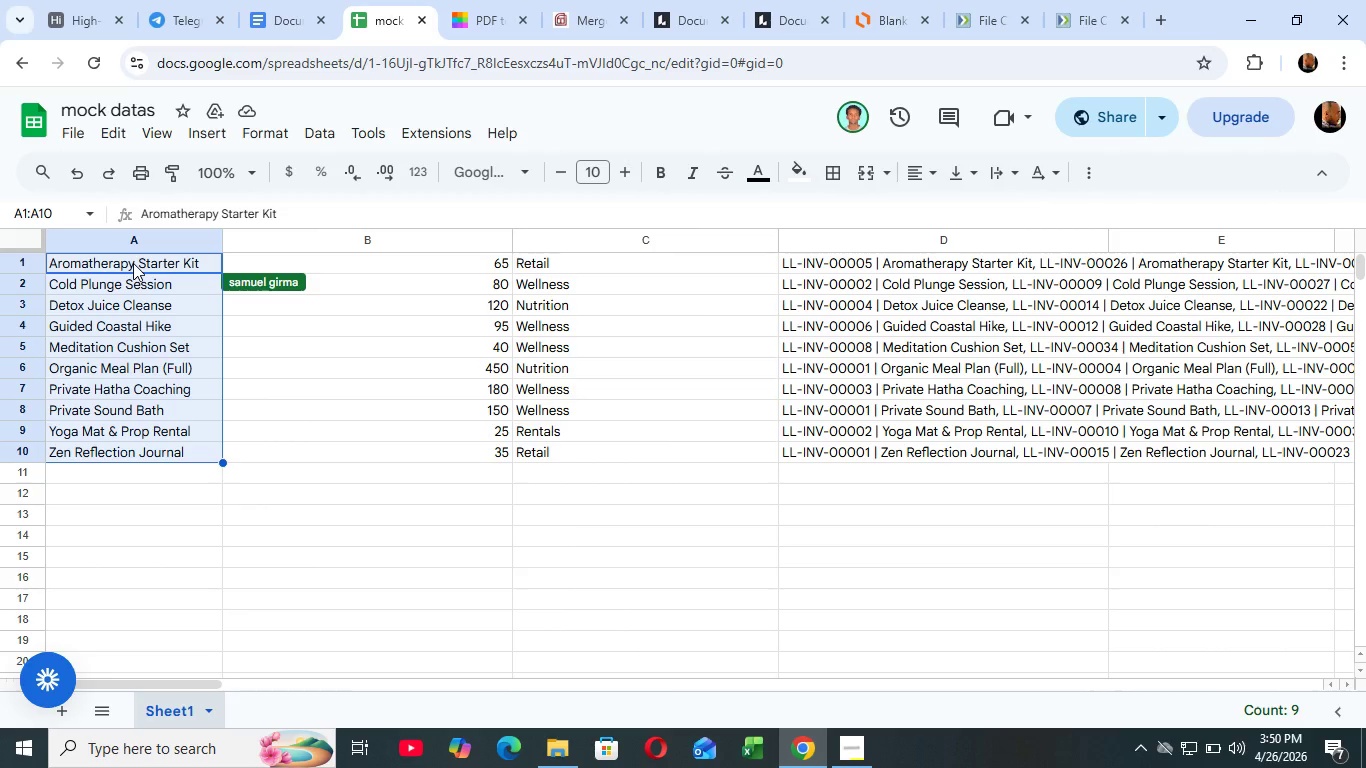 
key(Shift+ArrowDown)
 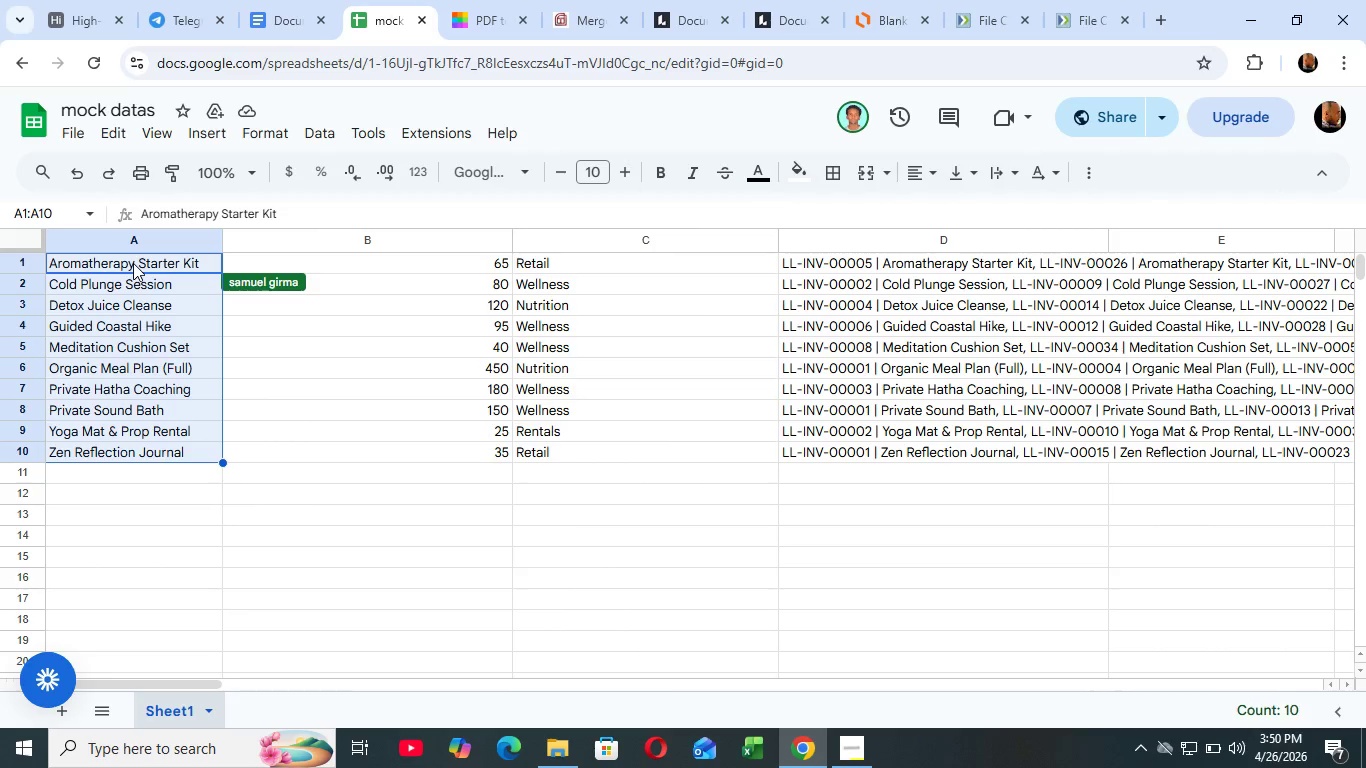 
key(Shift+ArrowDown)
 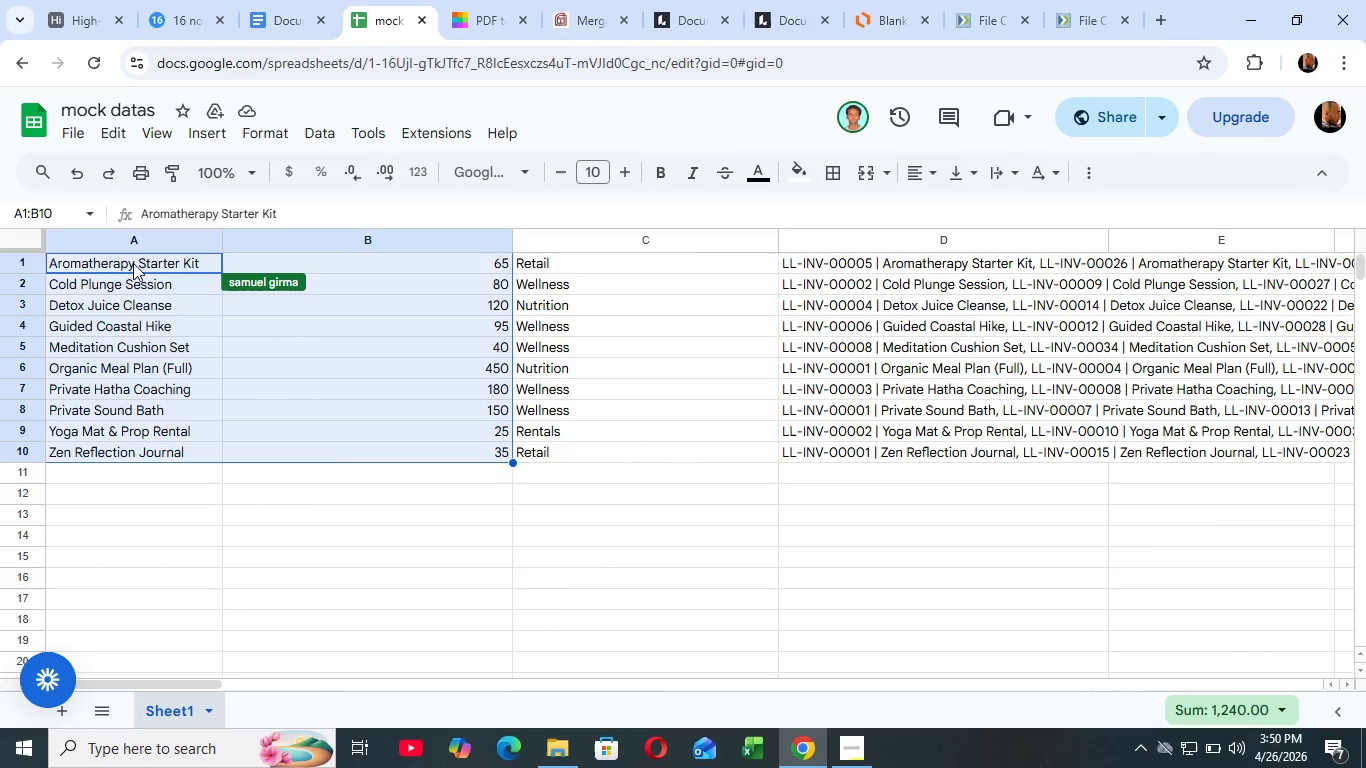 
key(Shift+ArrowDown)
 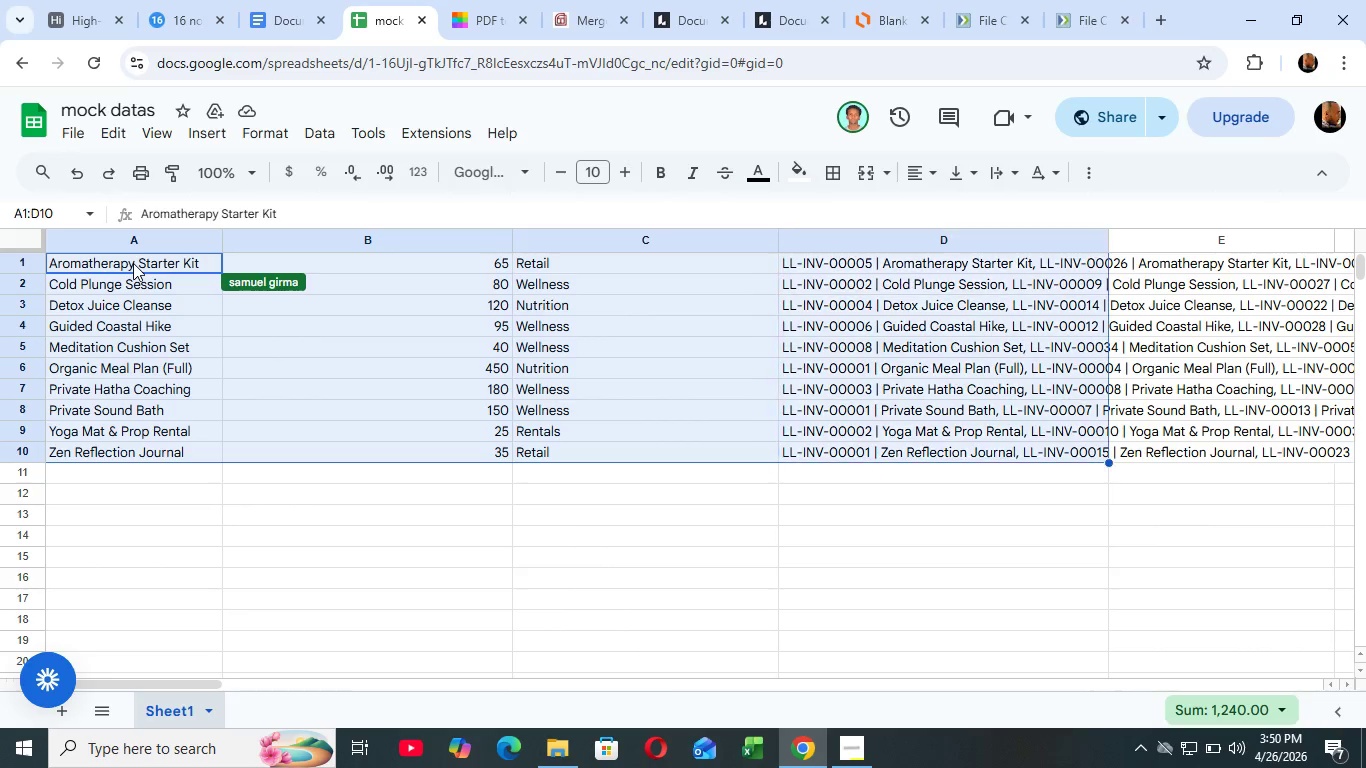 
key(Shift+ArrowRight)
 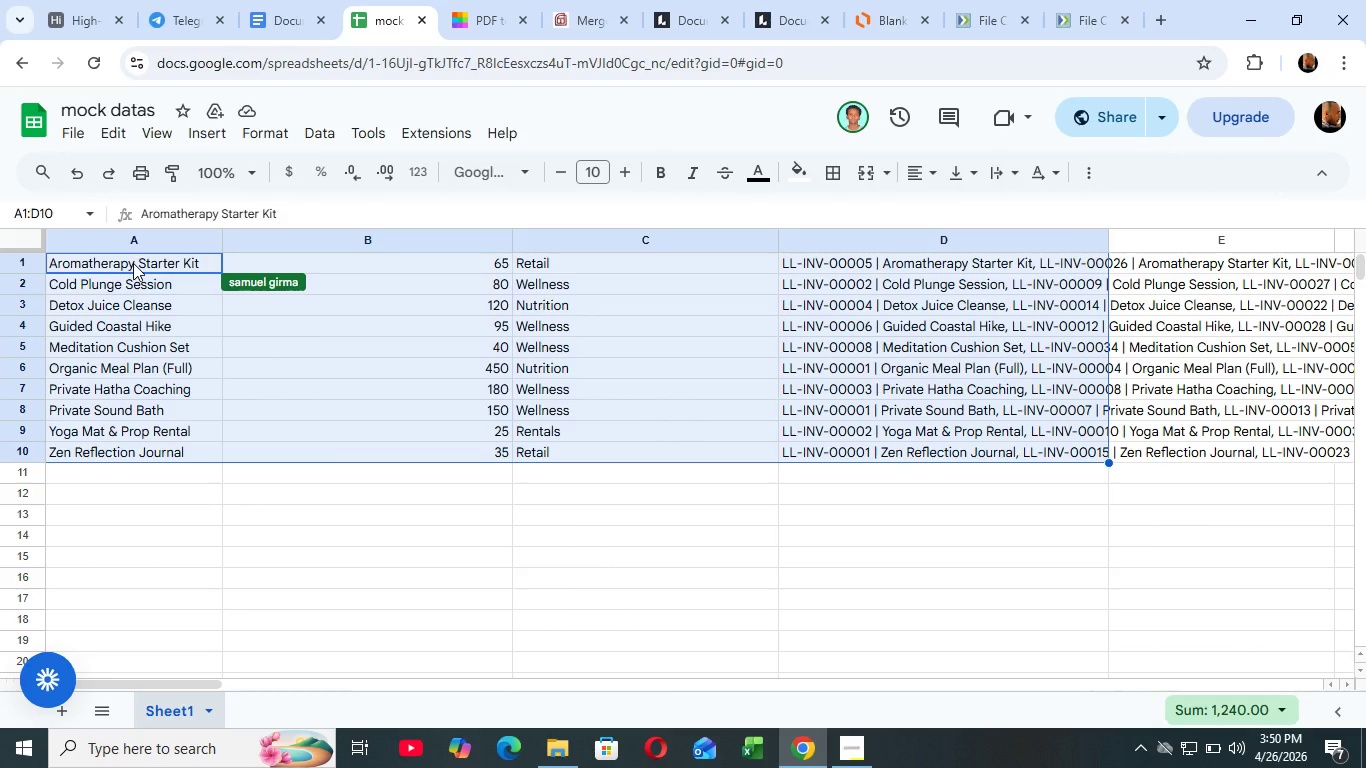 
key(Shift+ArrowRight)
 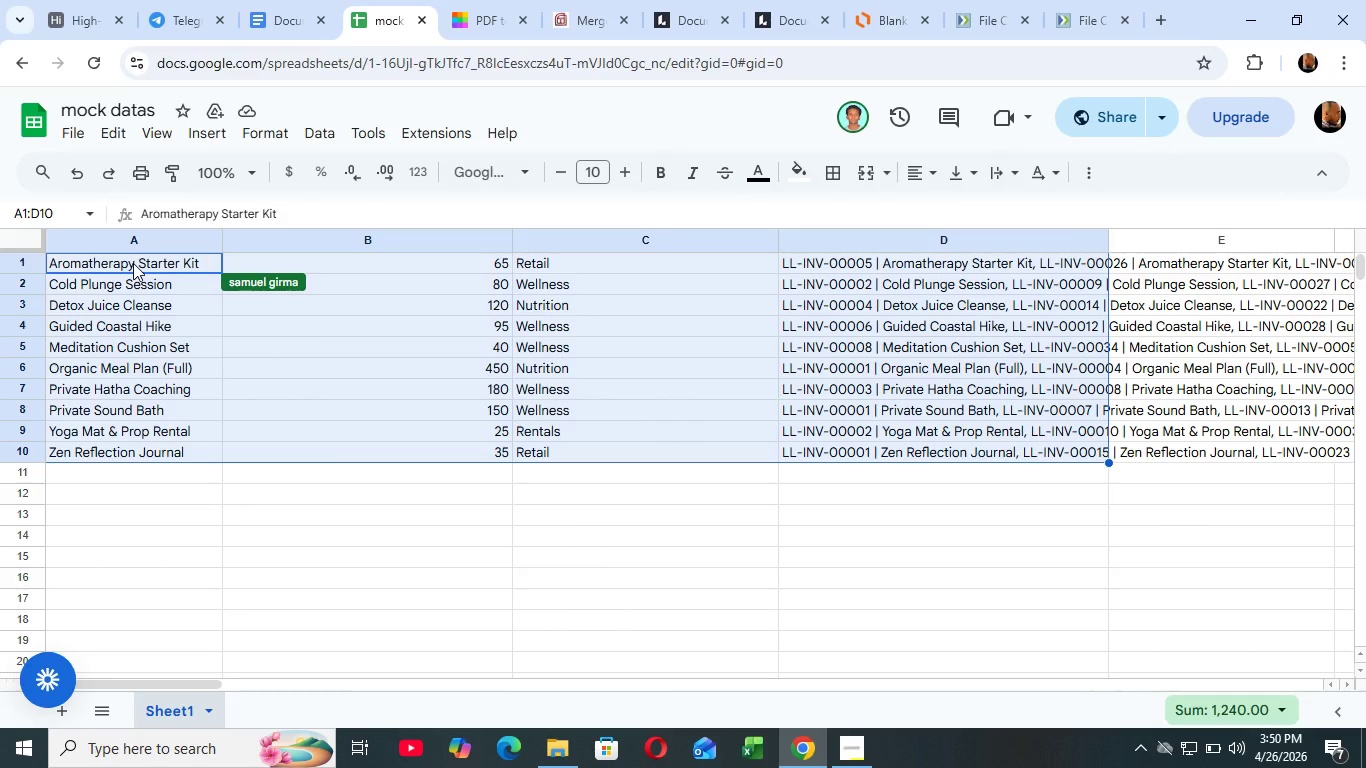 
key(Shift+ArrowRight)
 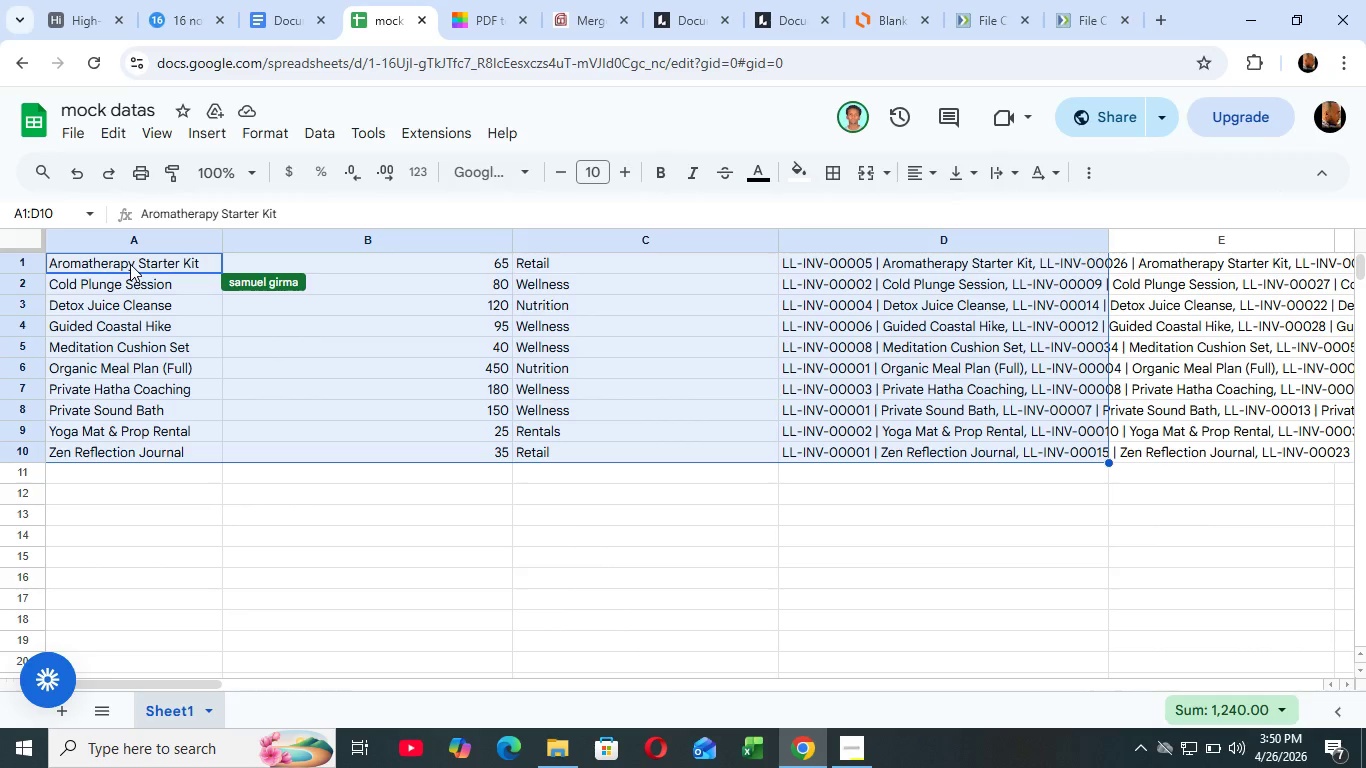 
key(Control+Shift+C)
 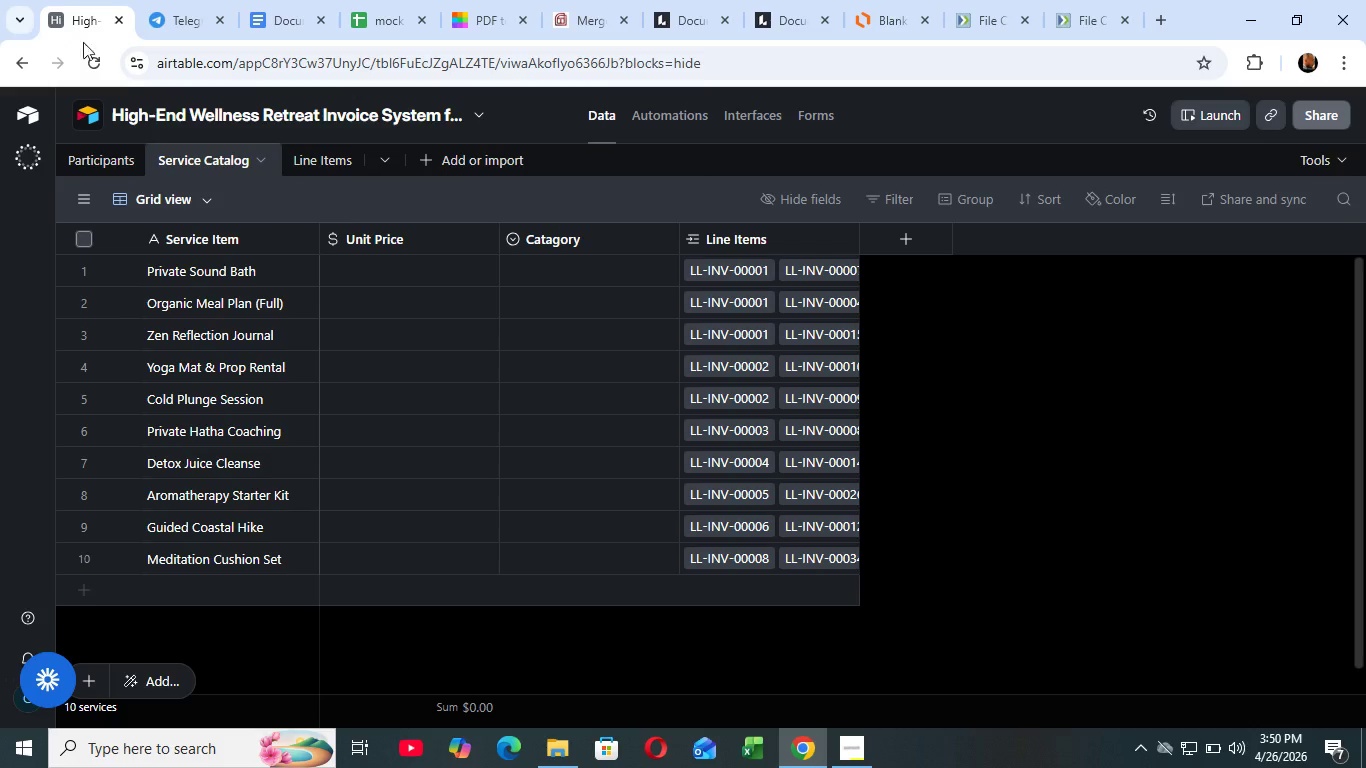 
left_click([69, 18])
 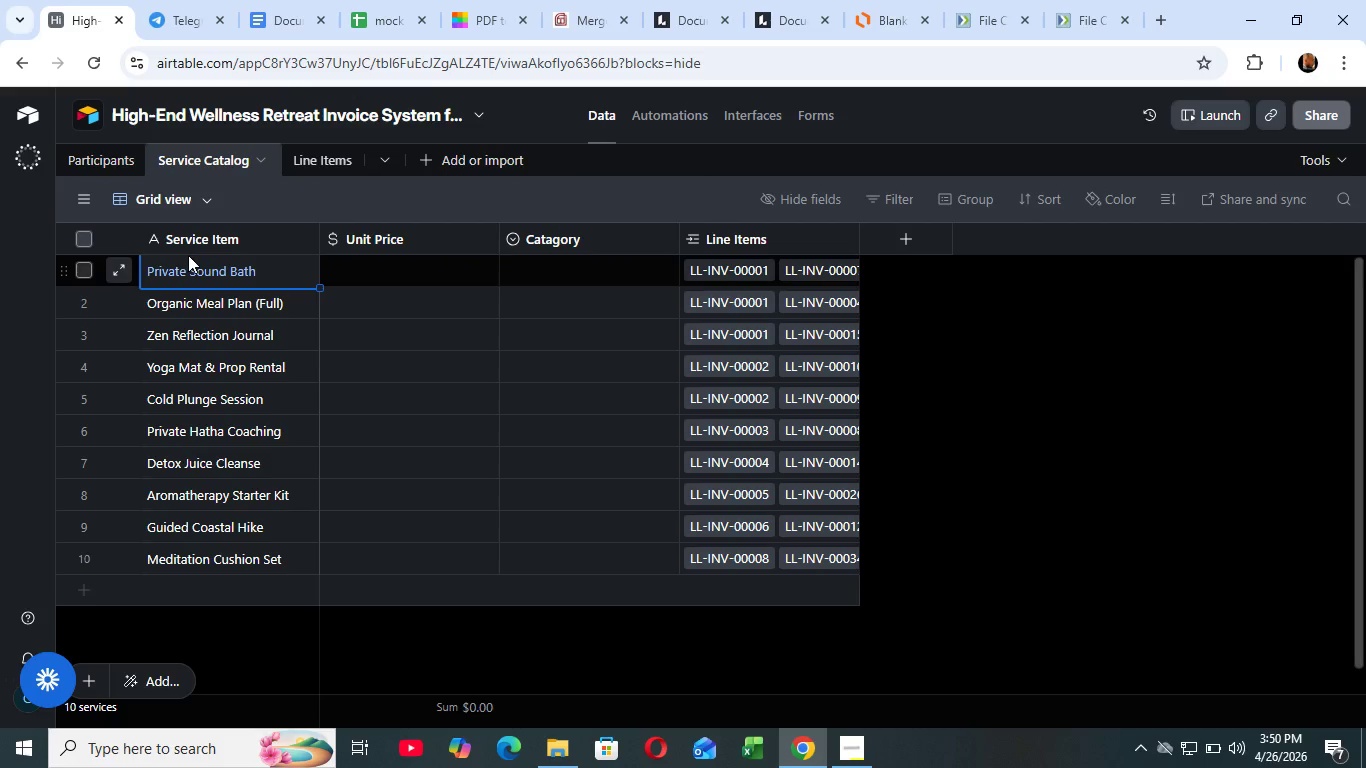 
left_click([202, 267])
 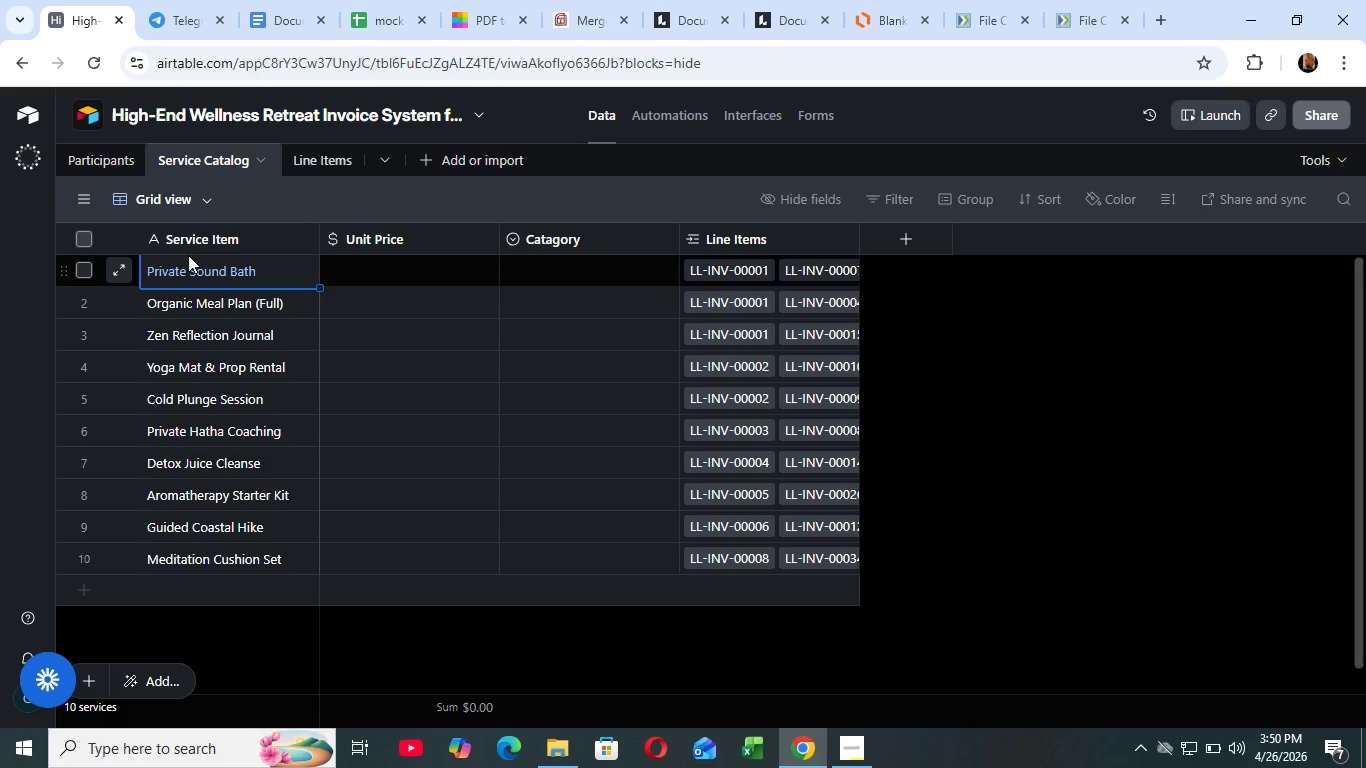 
key(Control+C)
 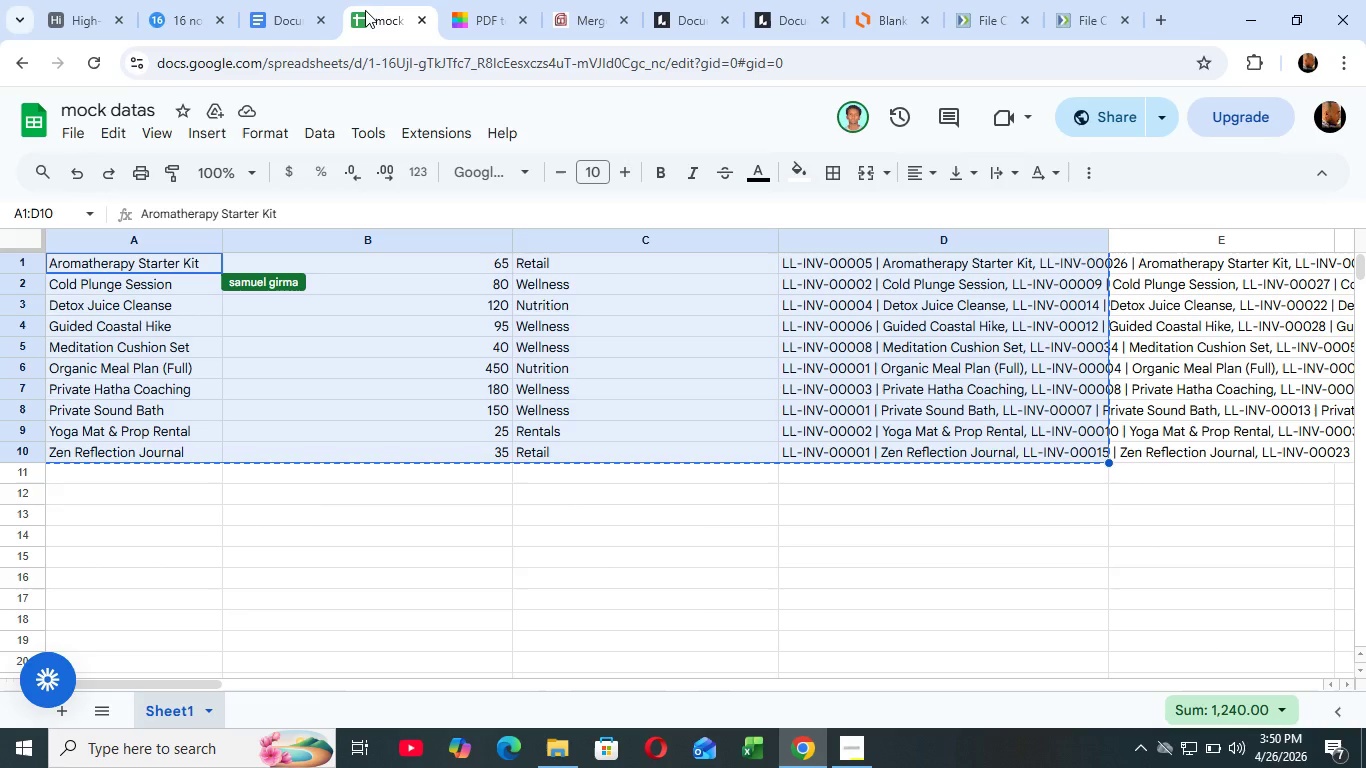 
wait(8.55)
 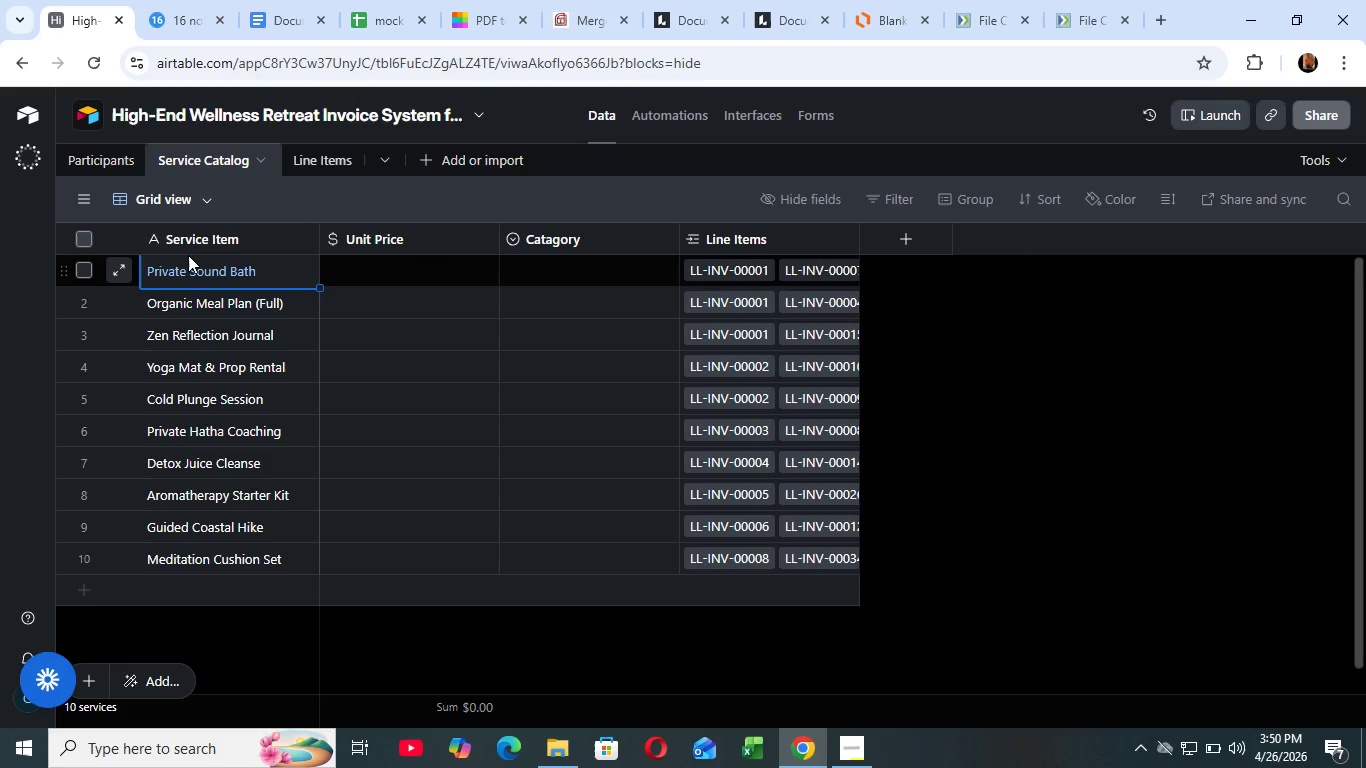 
key(Control+C)
 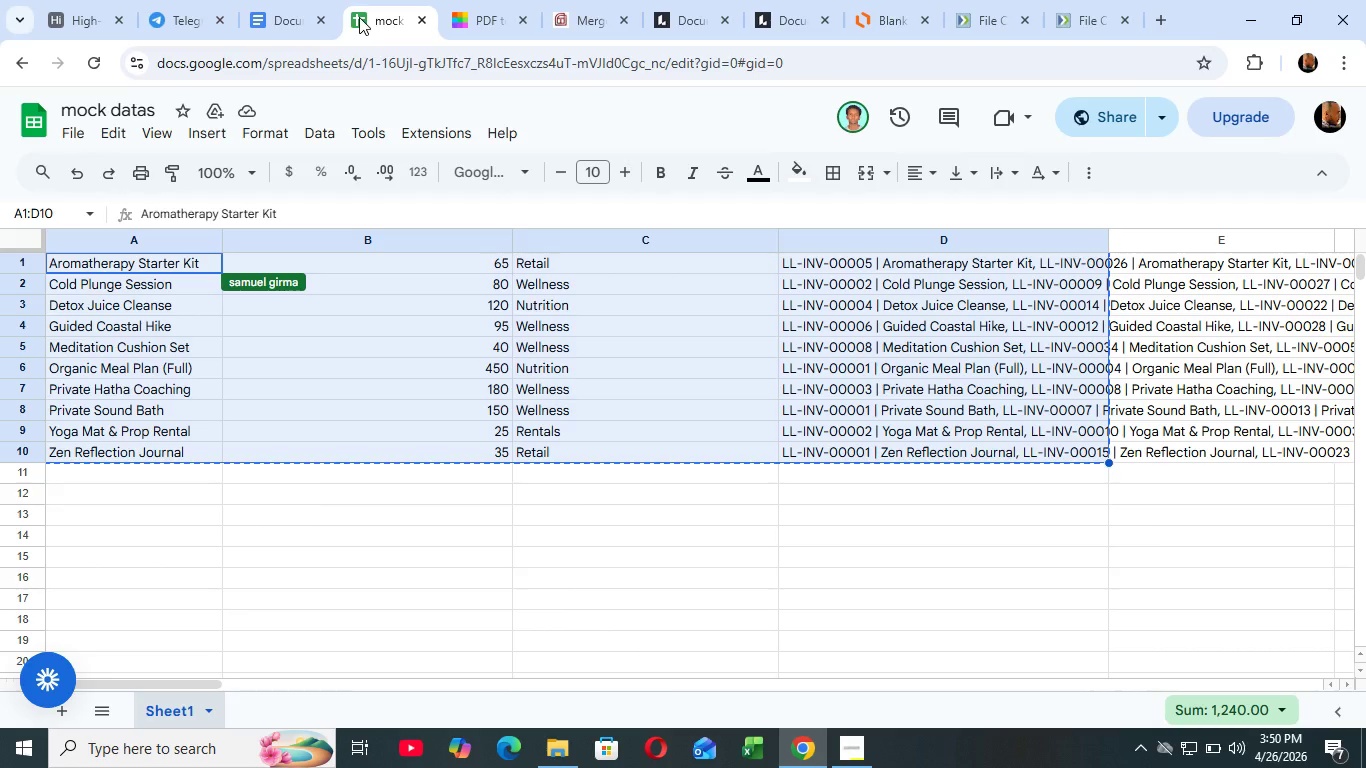 
key(Control+C)
 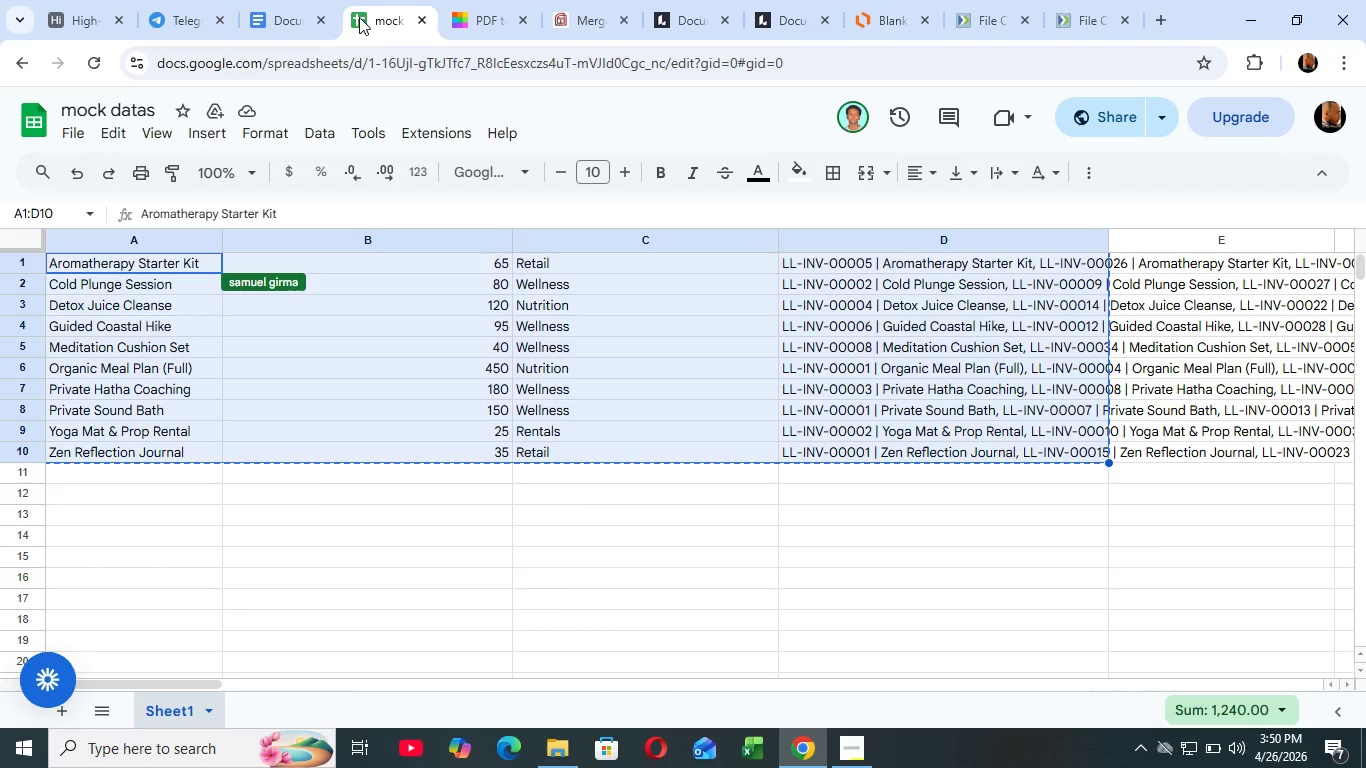 
key(Control+C)
 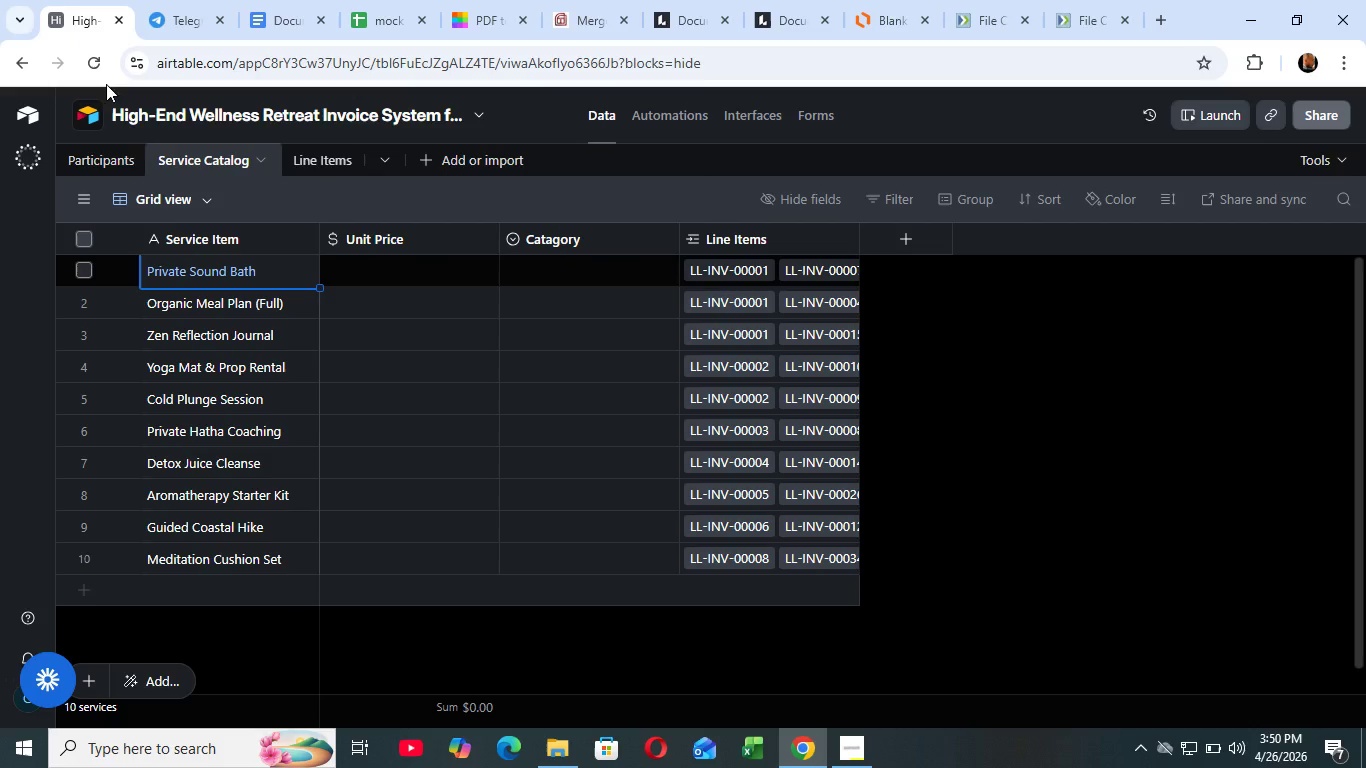 
left_click([76, 14])
 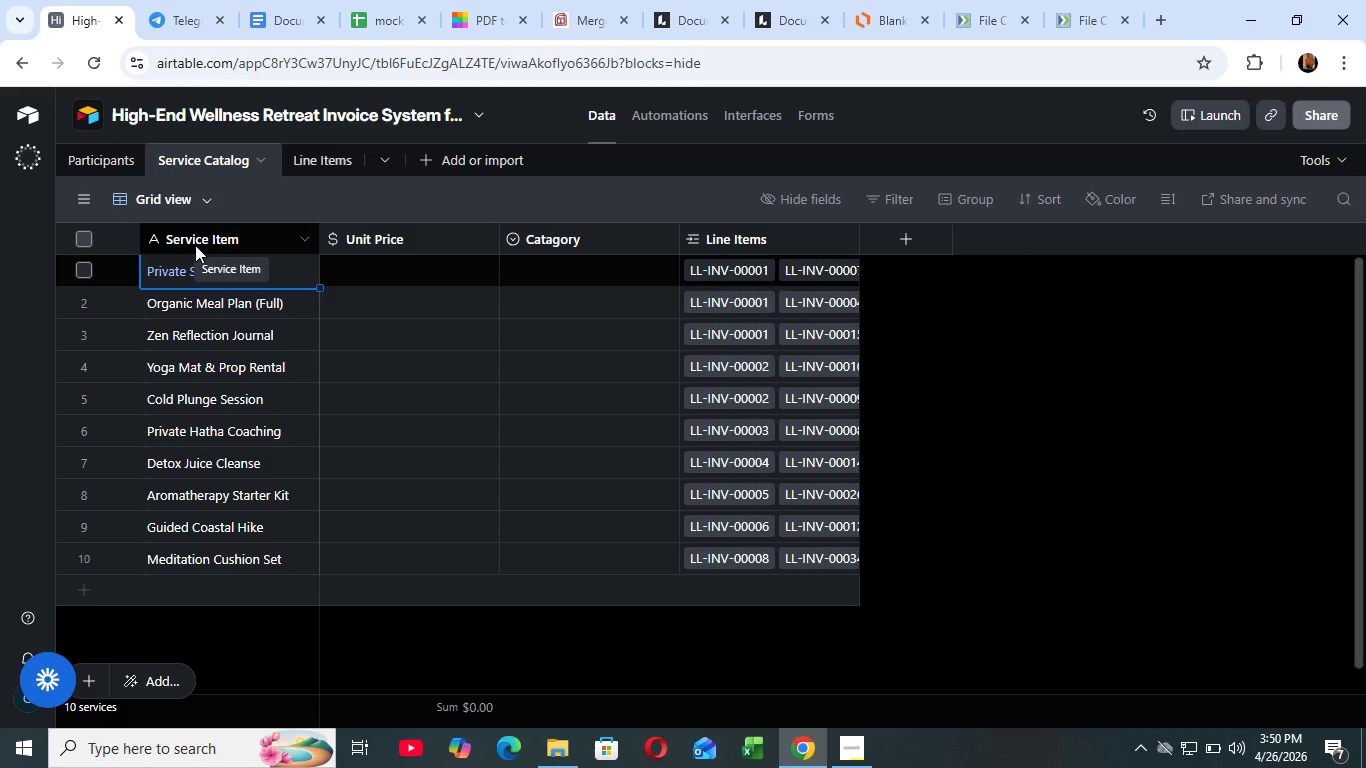 
hold_key(key=ControlRight, duration=1.23)
 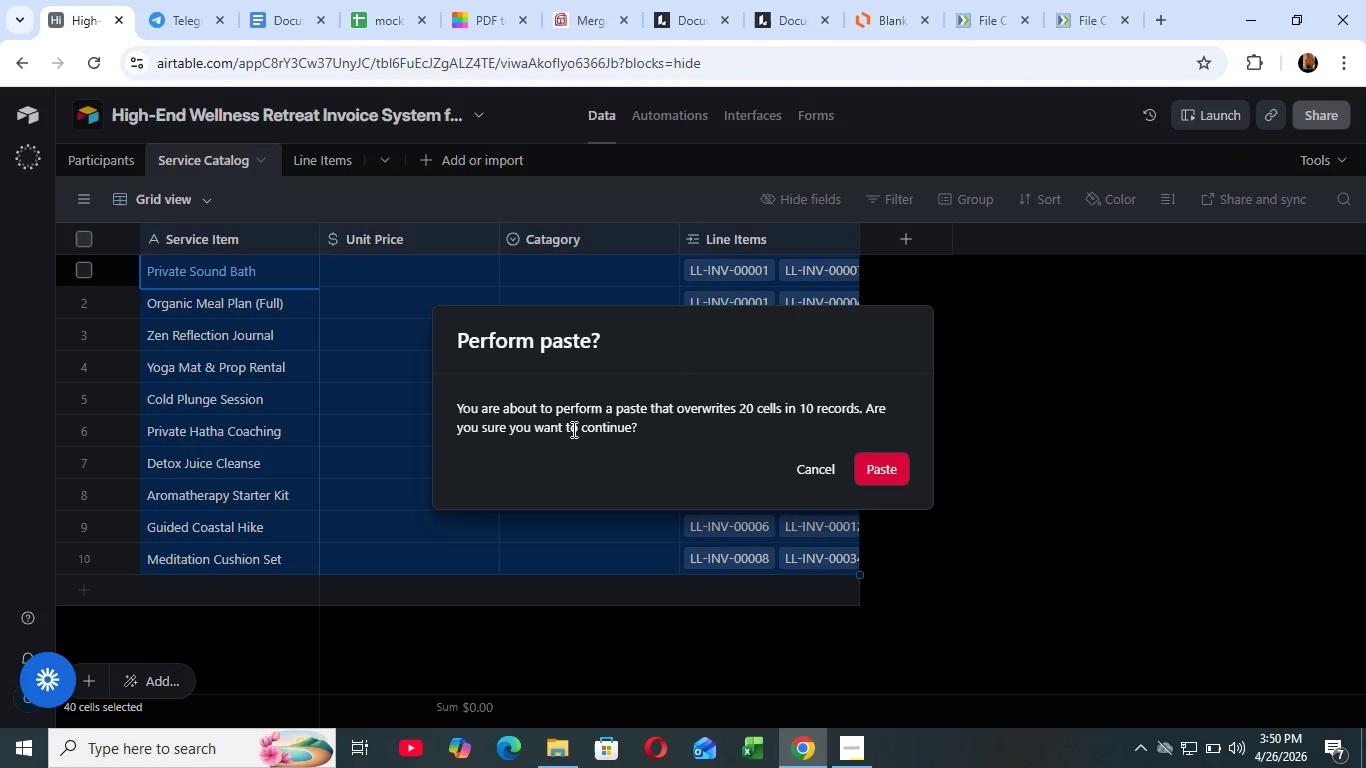 
key(V)
 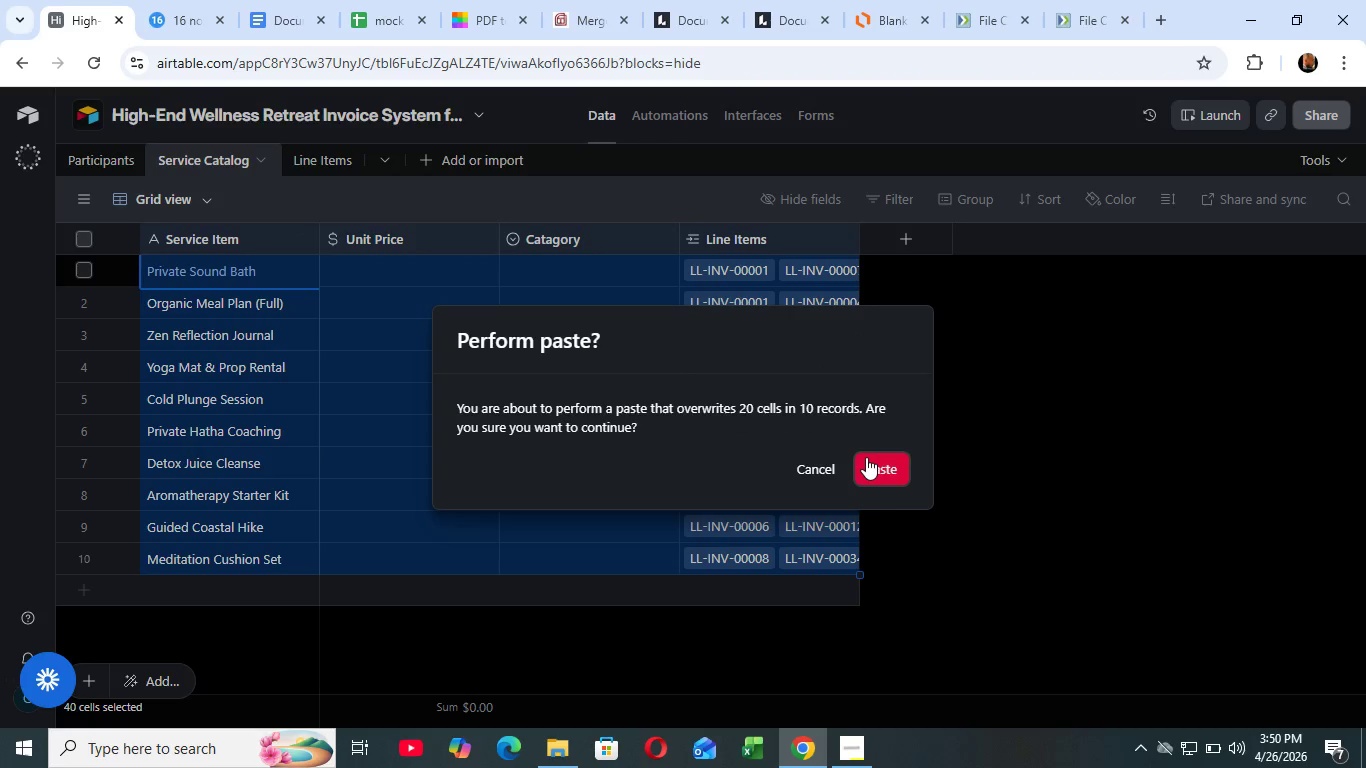 
left_click([866, 457])
 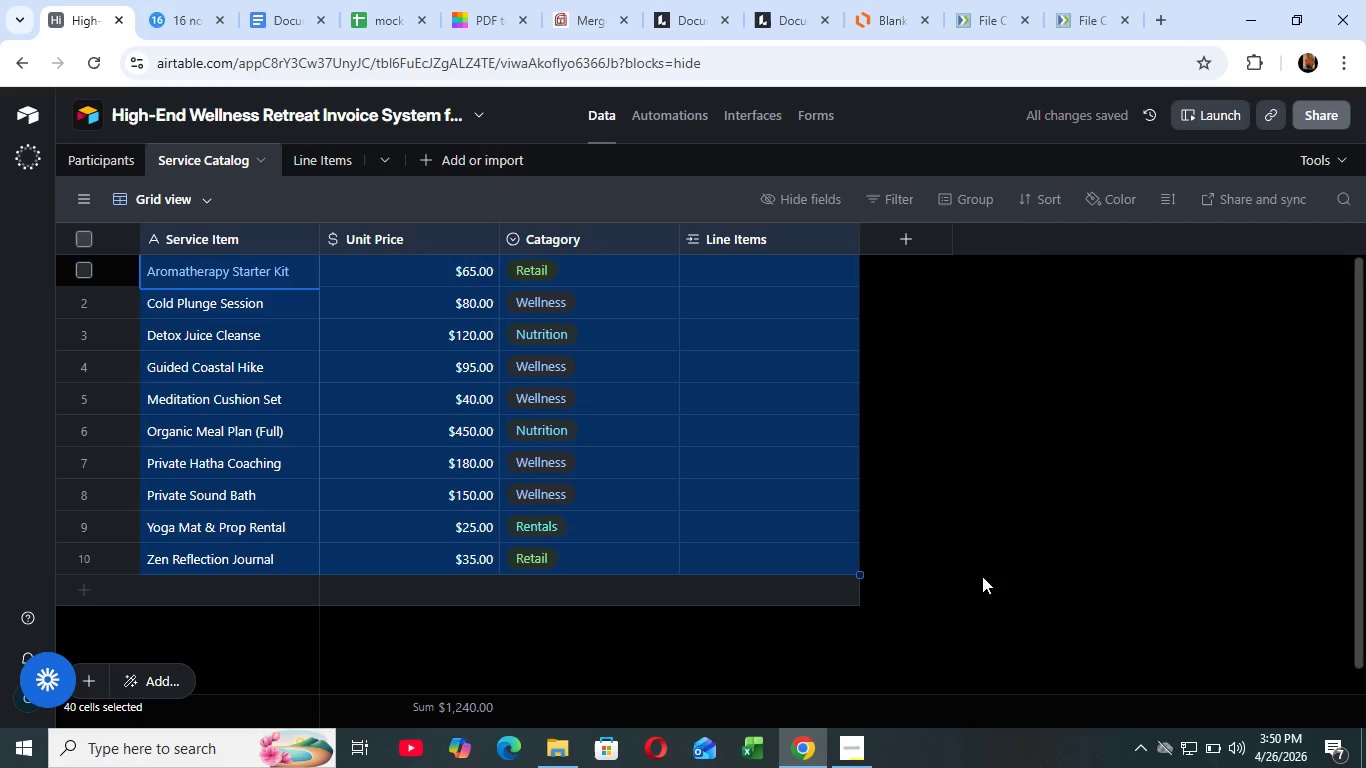 
left_click([982, 576])
 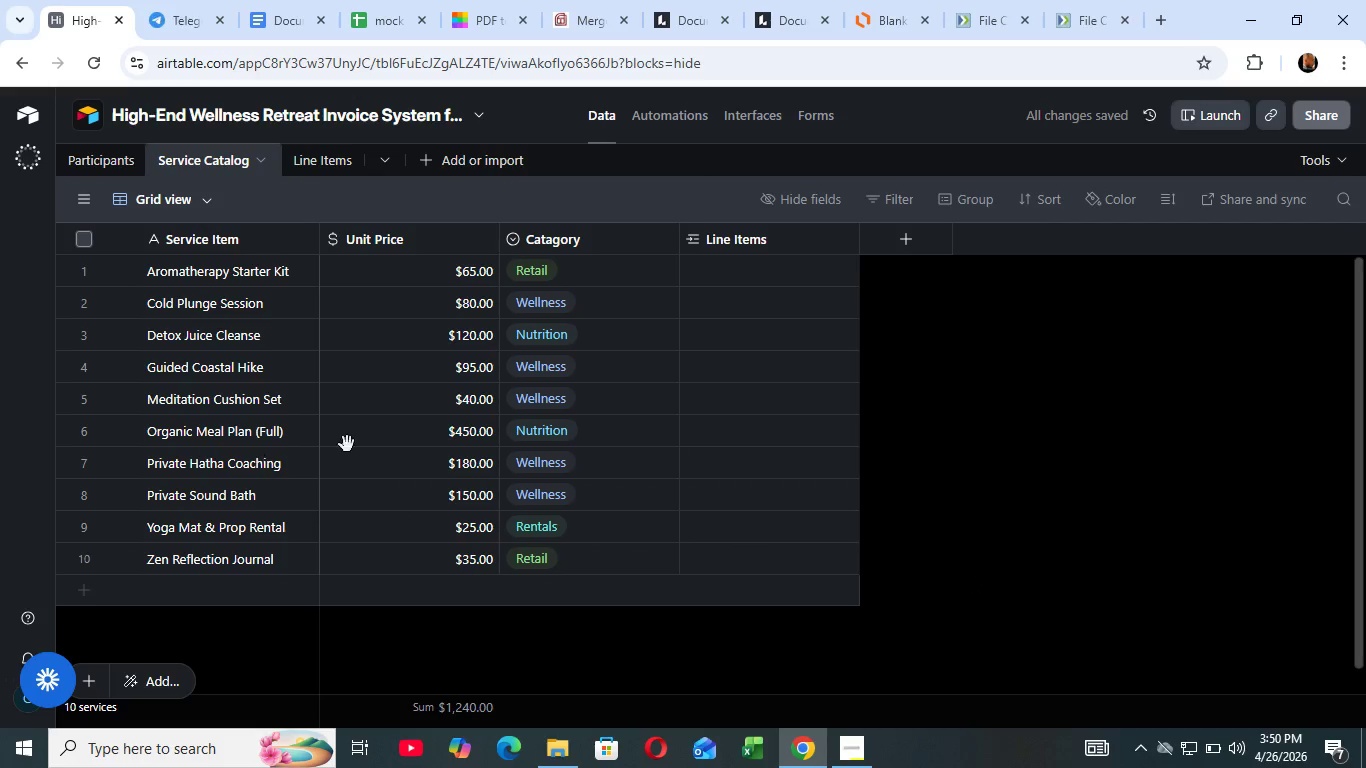 
scroll: coordinate [262, 456], scroll_direction: up, amount: 4.0
 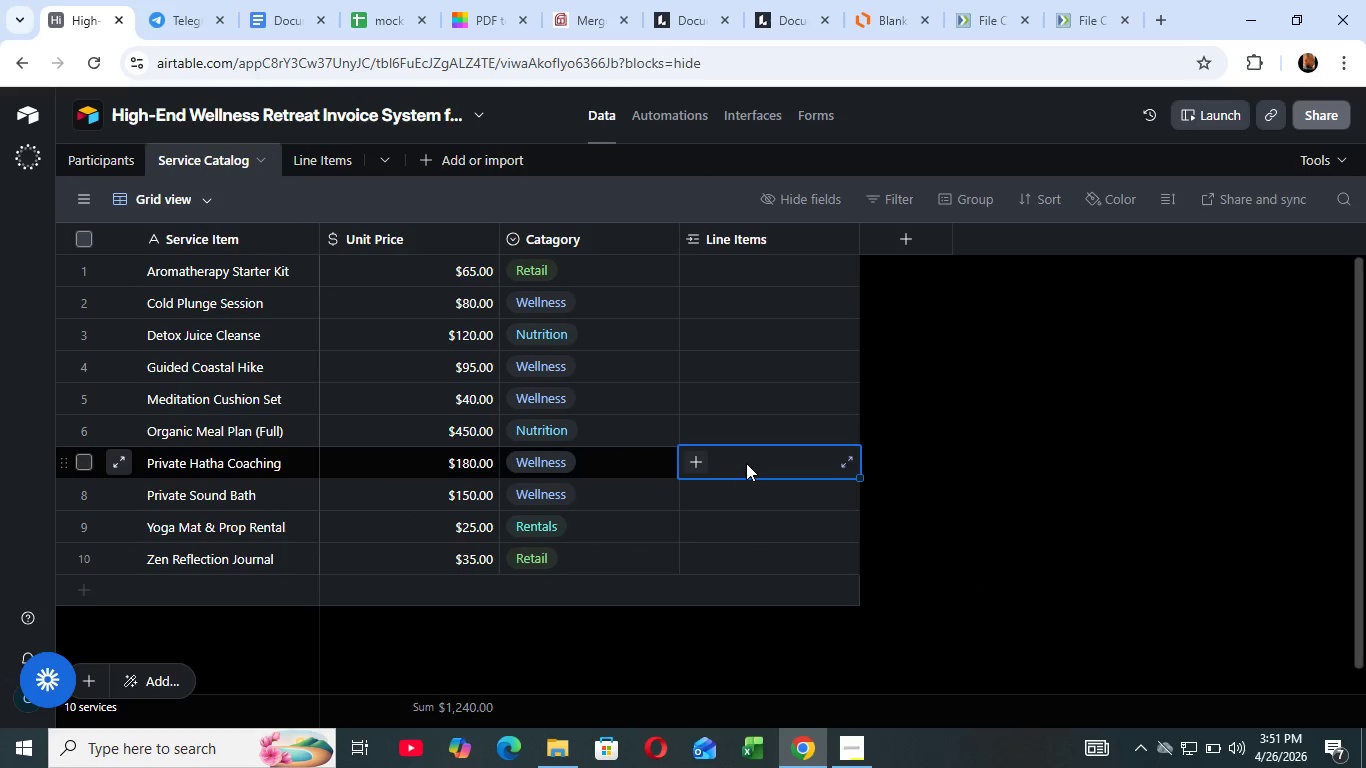 
left_click([746, 463])
 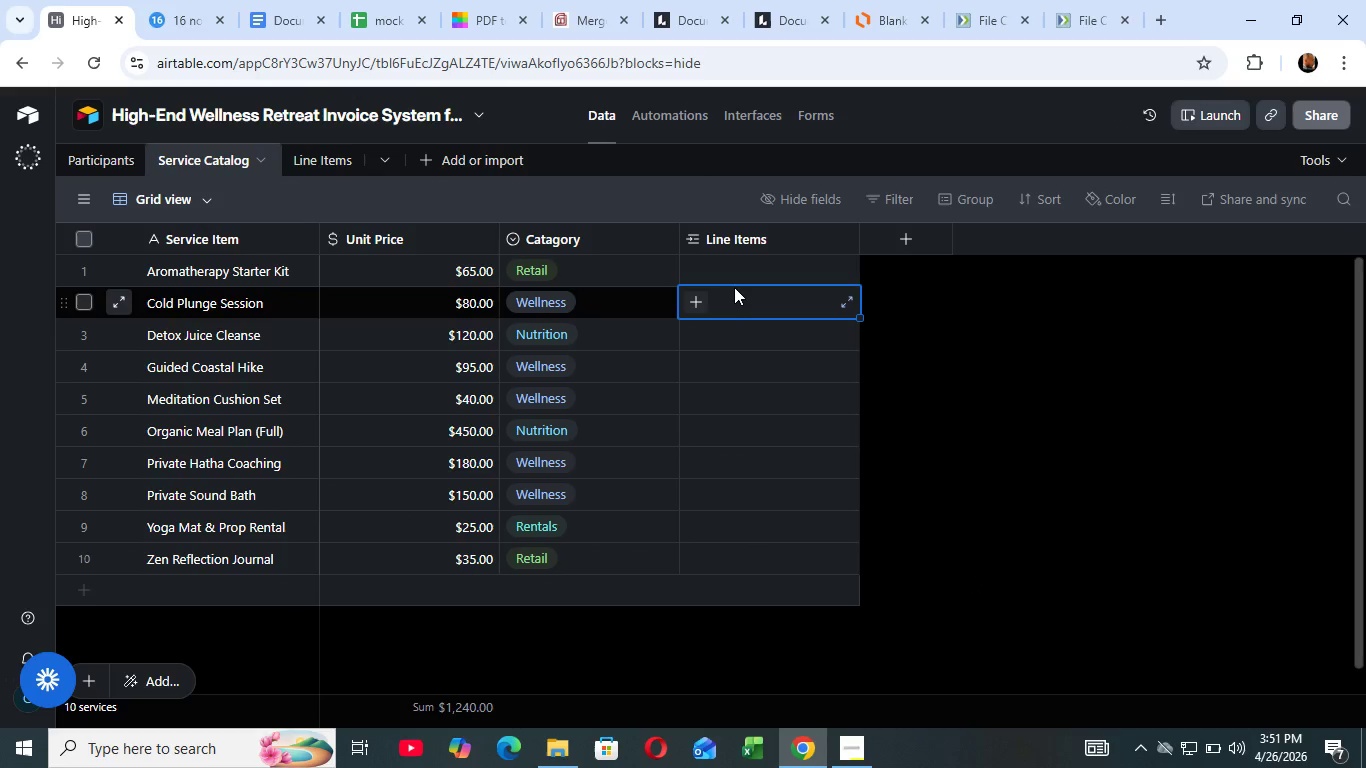 
left_click([734, 287])
 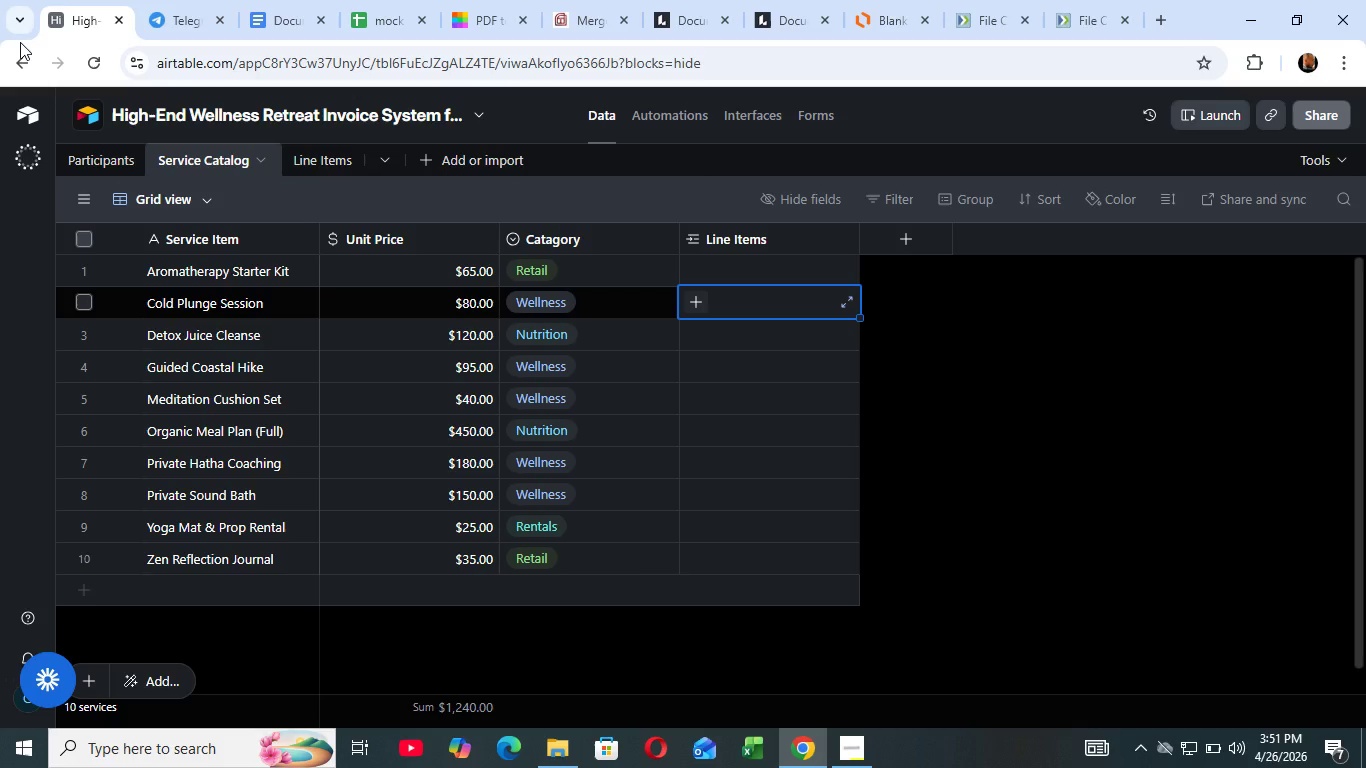 
wait(31.34)
 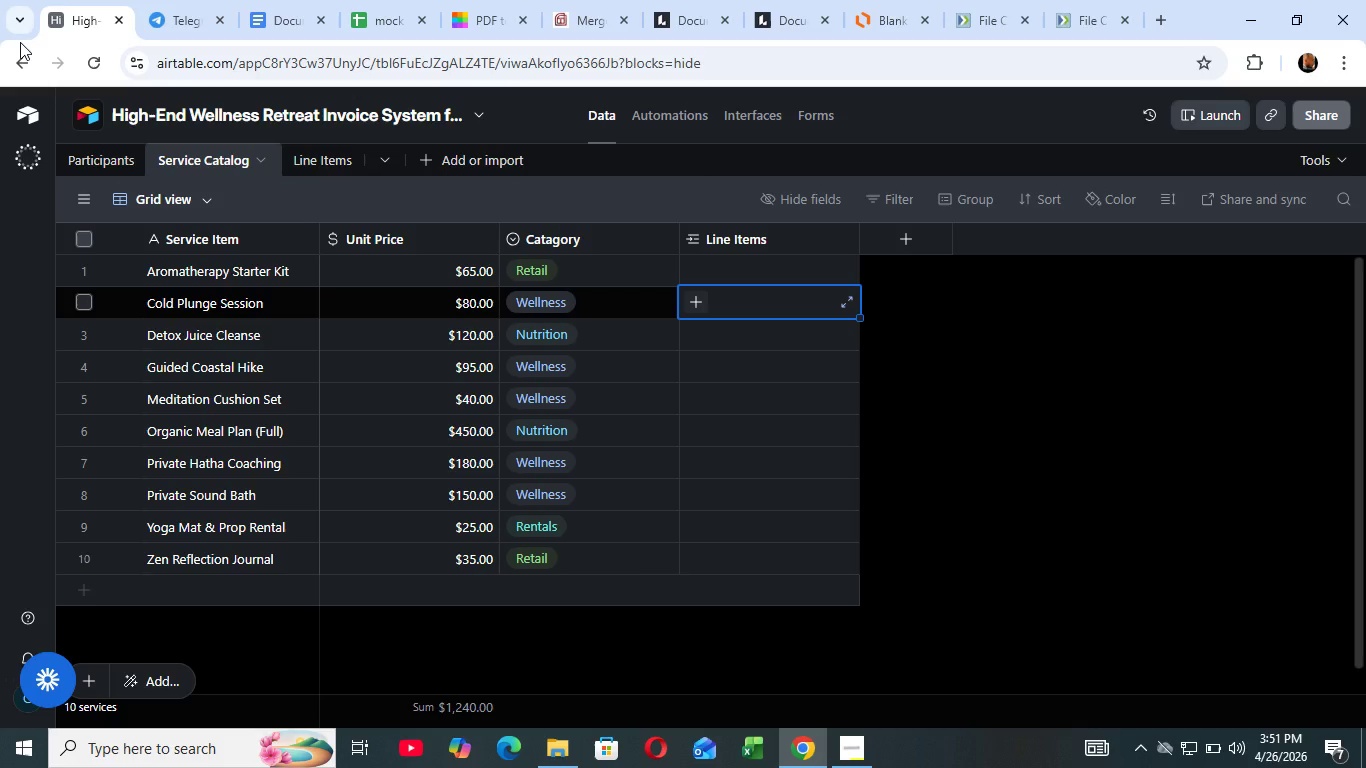 
scroll: coordinate [687, 444], scroll_direction: down, amount: 1.0
 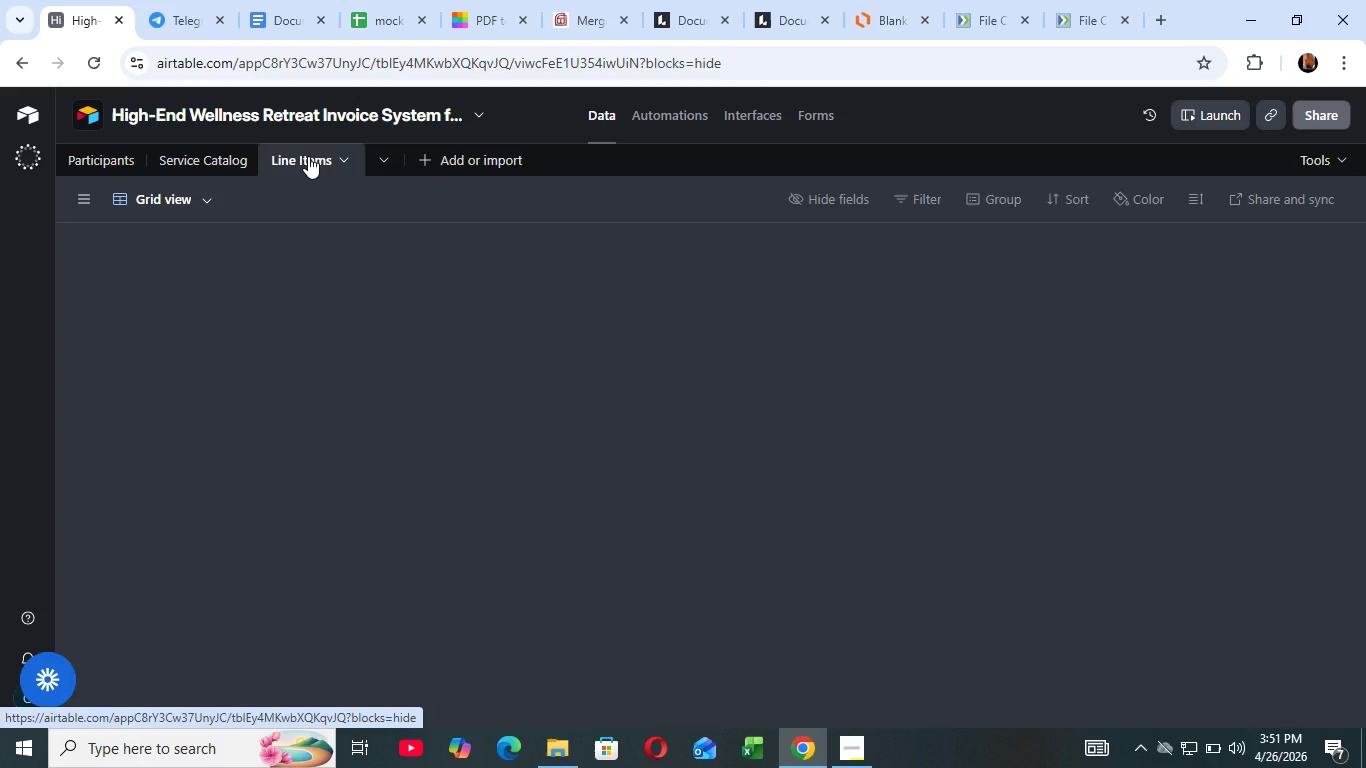 
left_click([308, 156])
 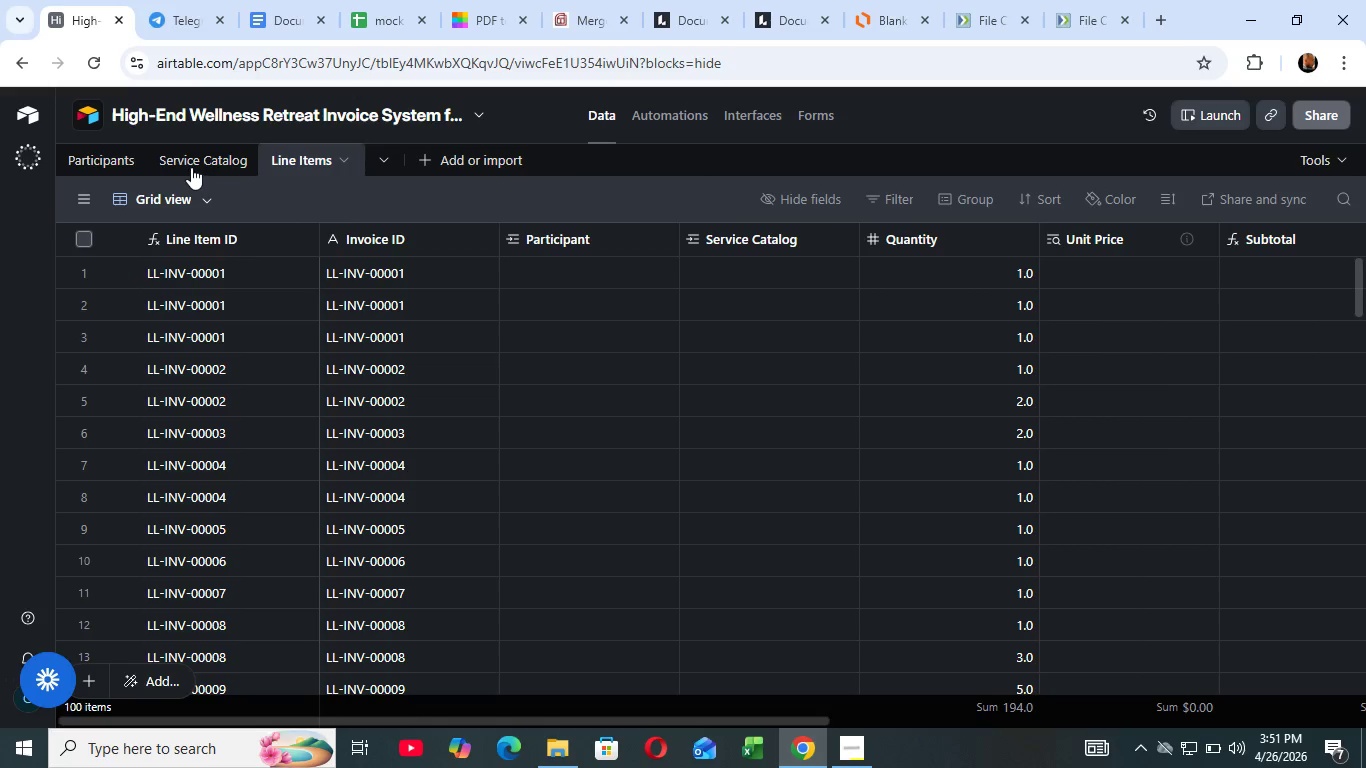 
wait(5.09)
 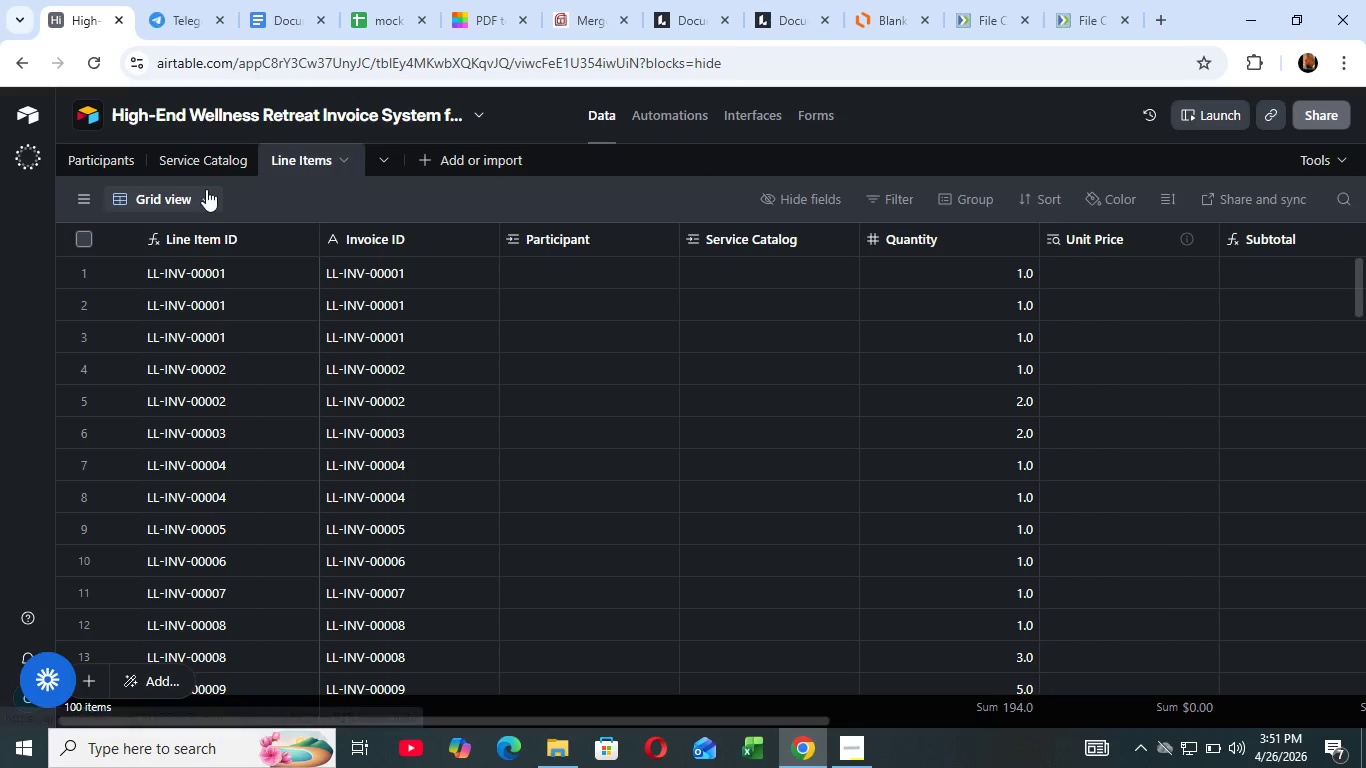 
left_click([192, 159])
 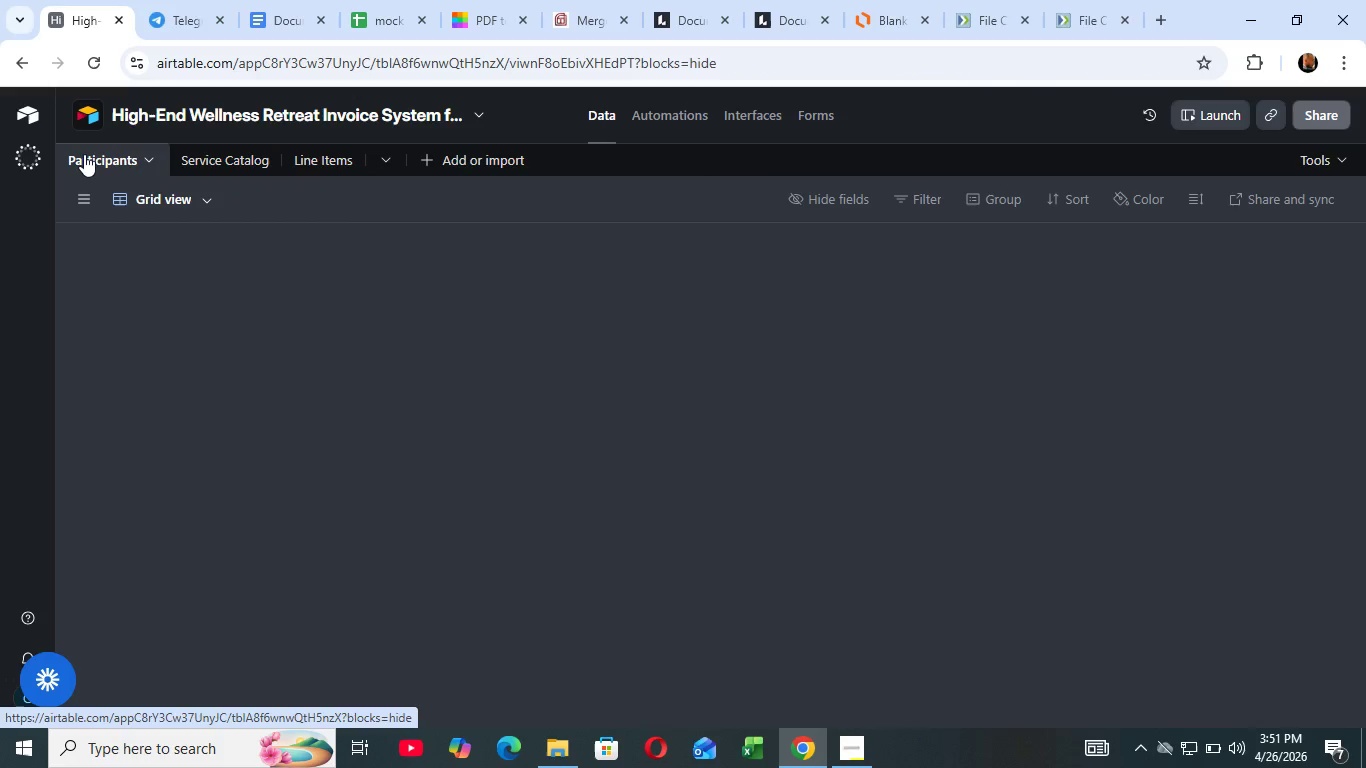 
left_click([84, 154])
 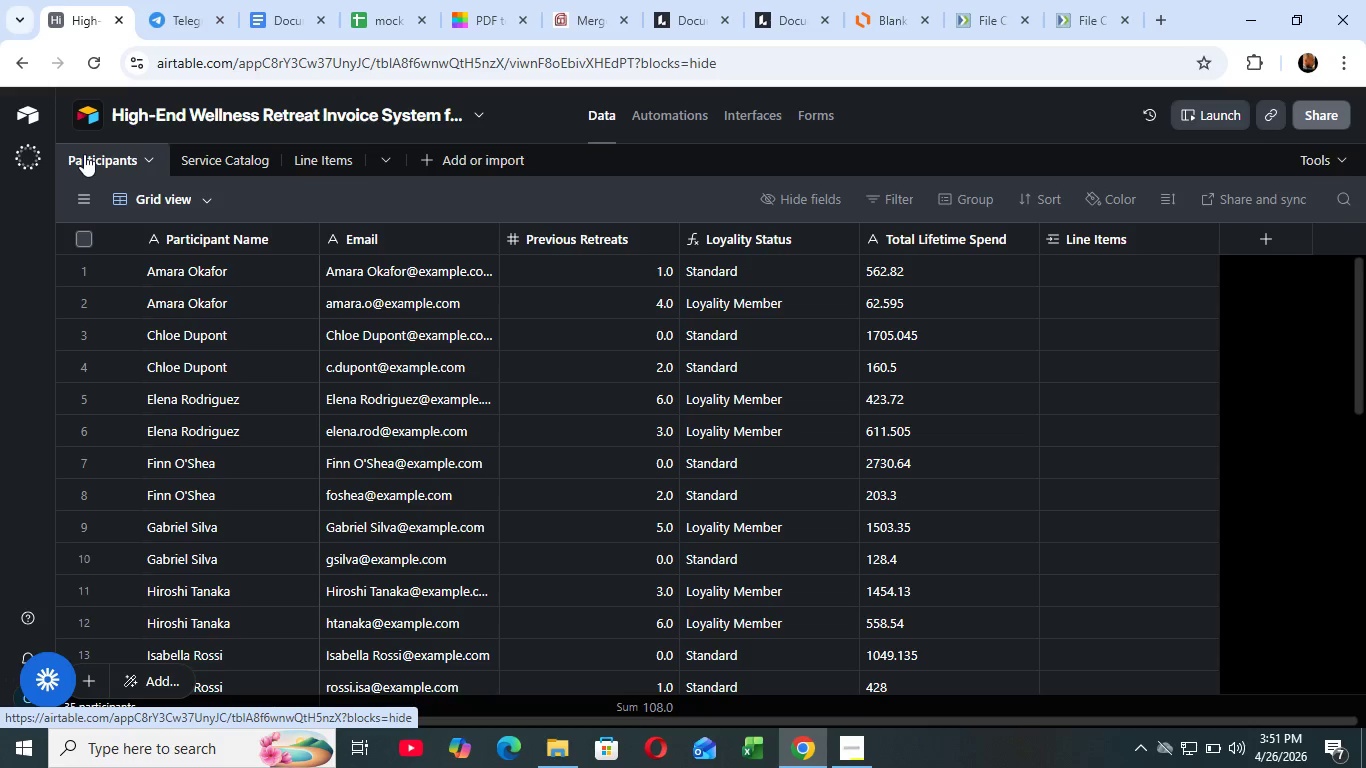 
wait(20.59)
 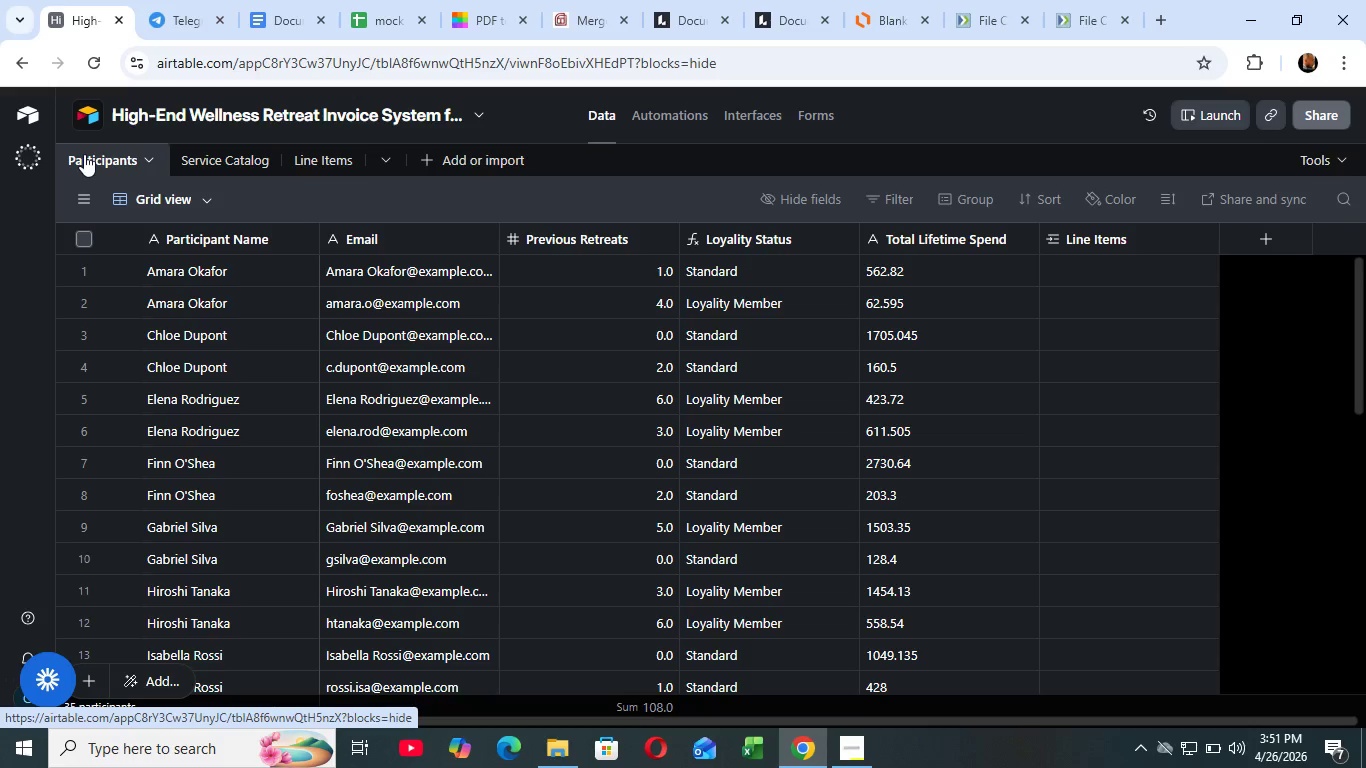 
left_click([327, 151])
 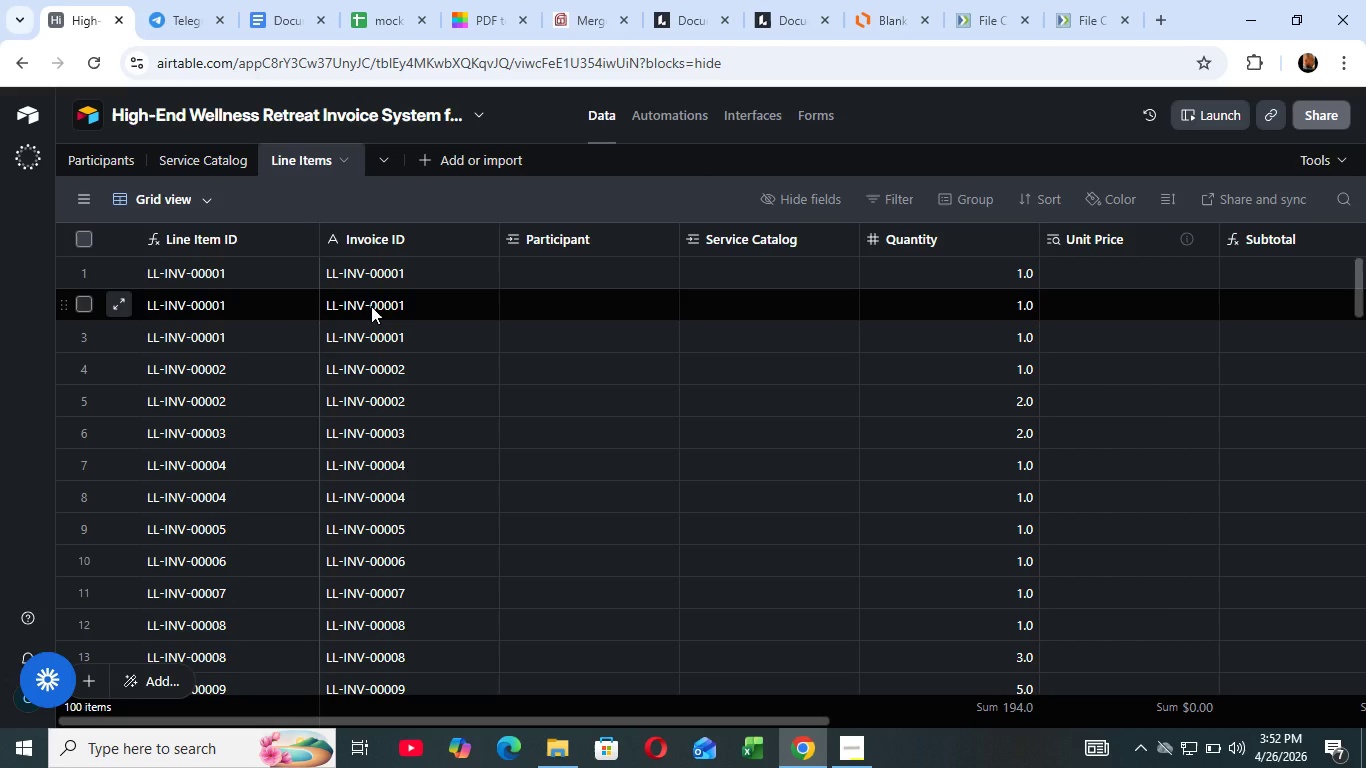 
wait(31.91)
 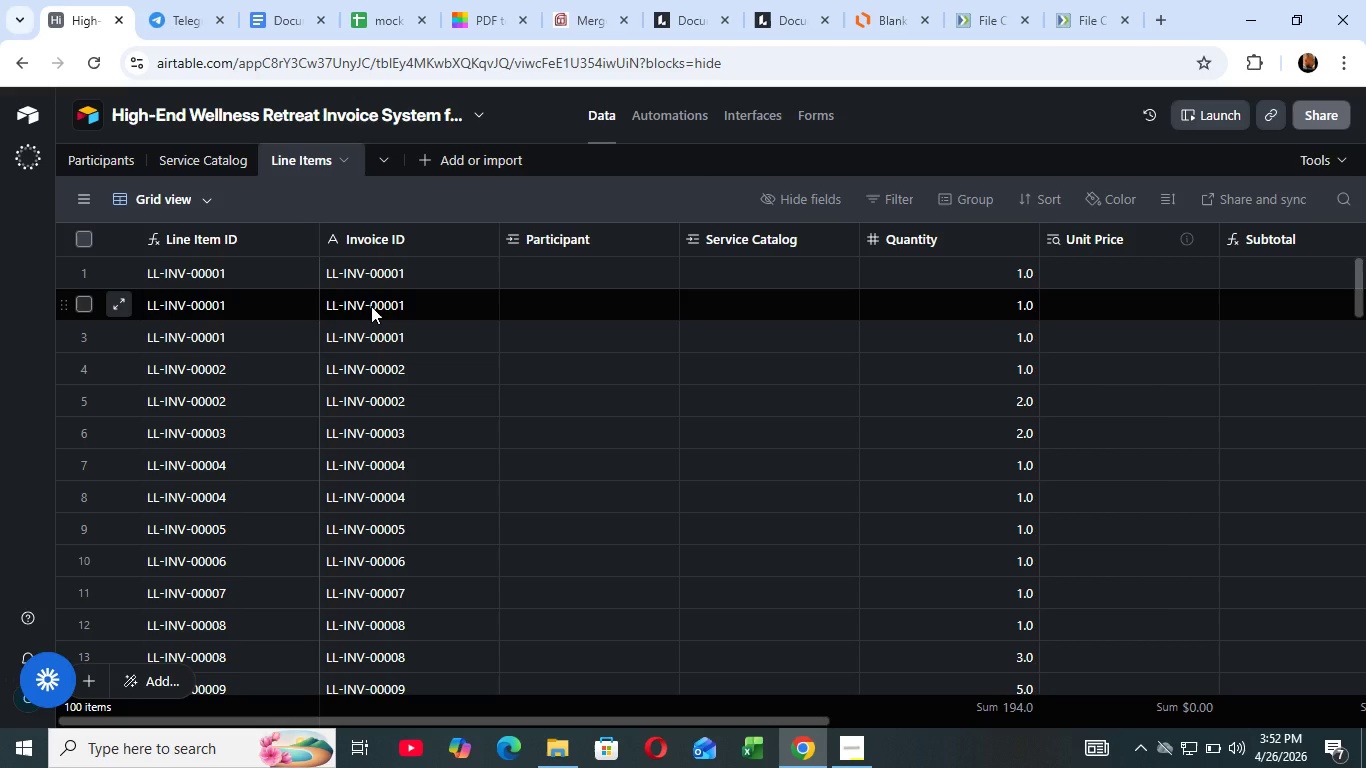 
left_click([376, 14])
 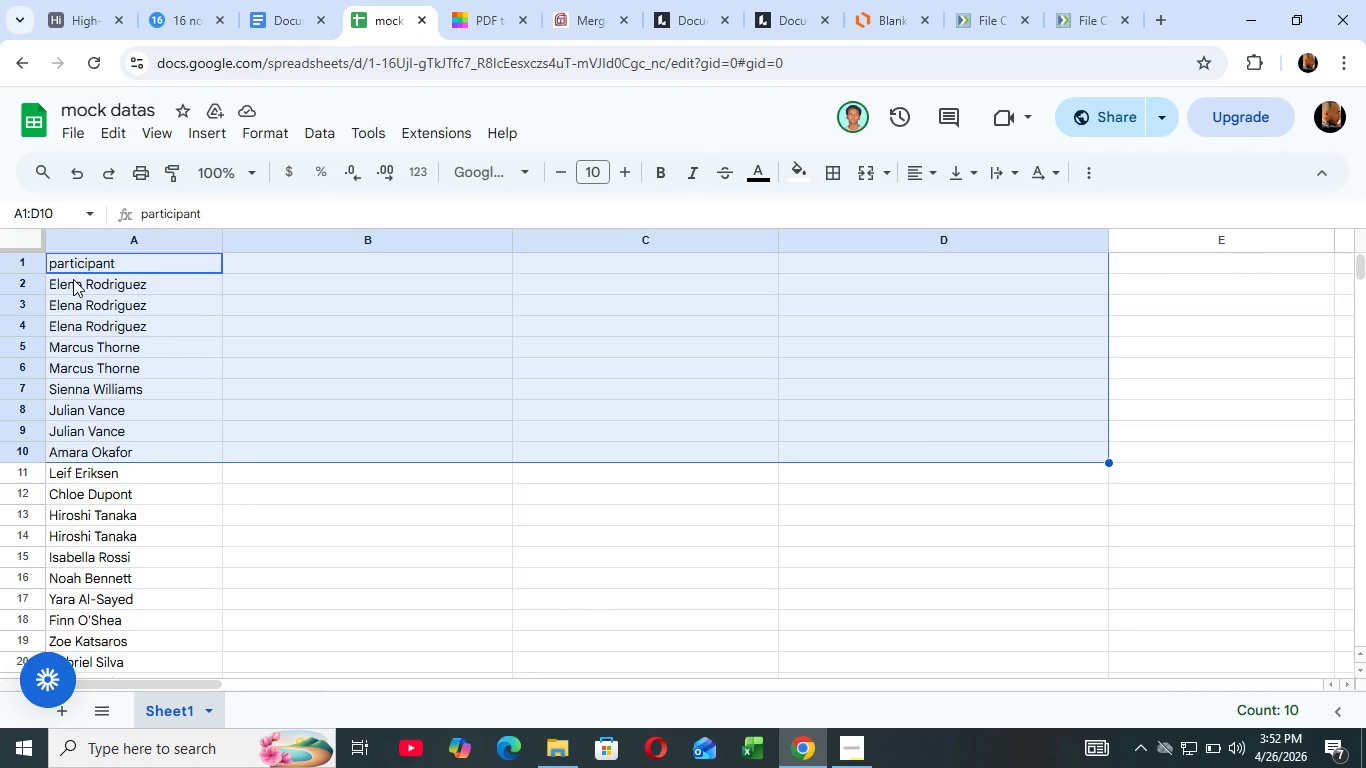 
key(ArrowDown)
 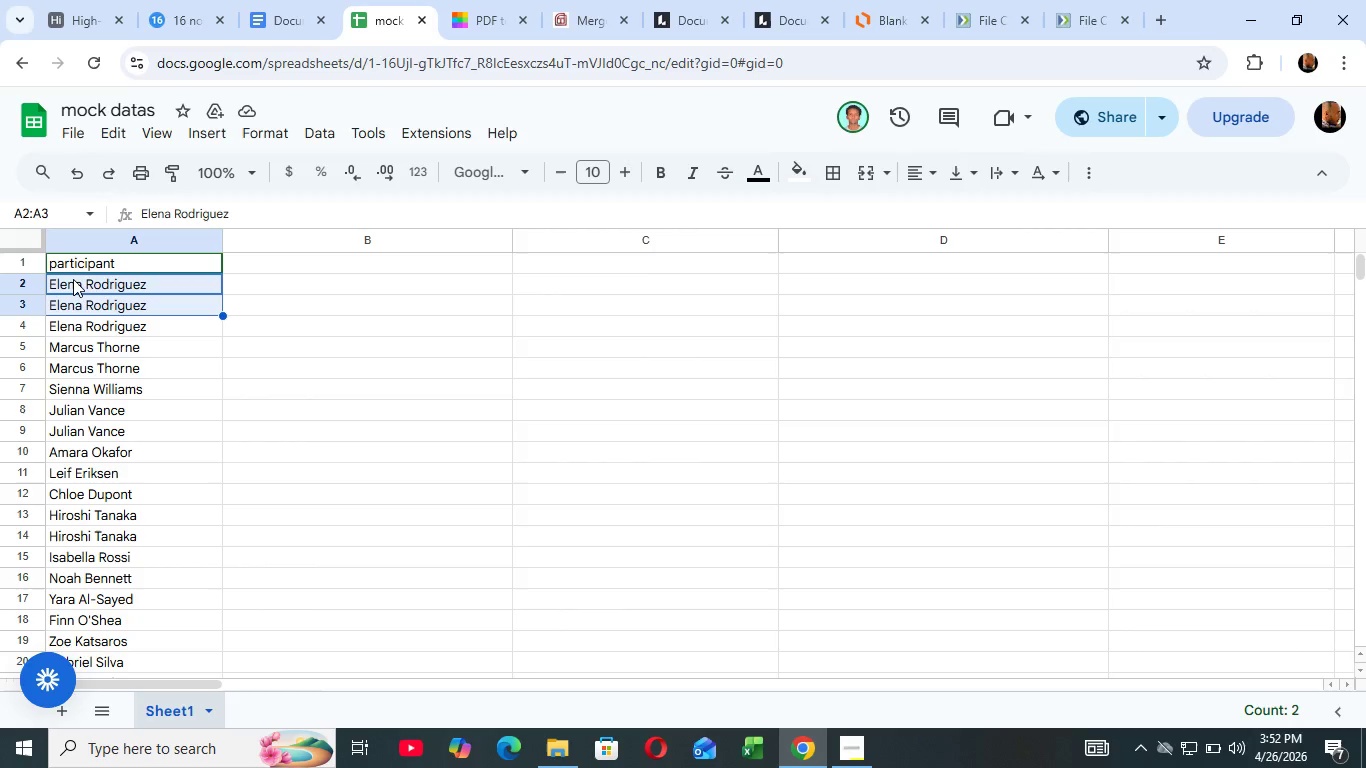 
hold_key(key=ArrowDown, duration=1.53)
 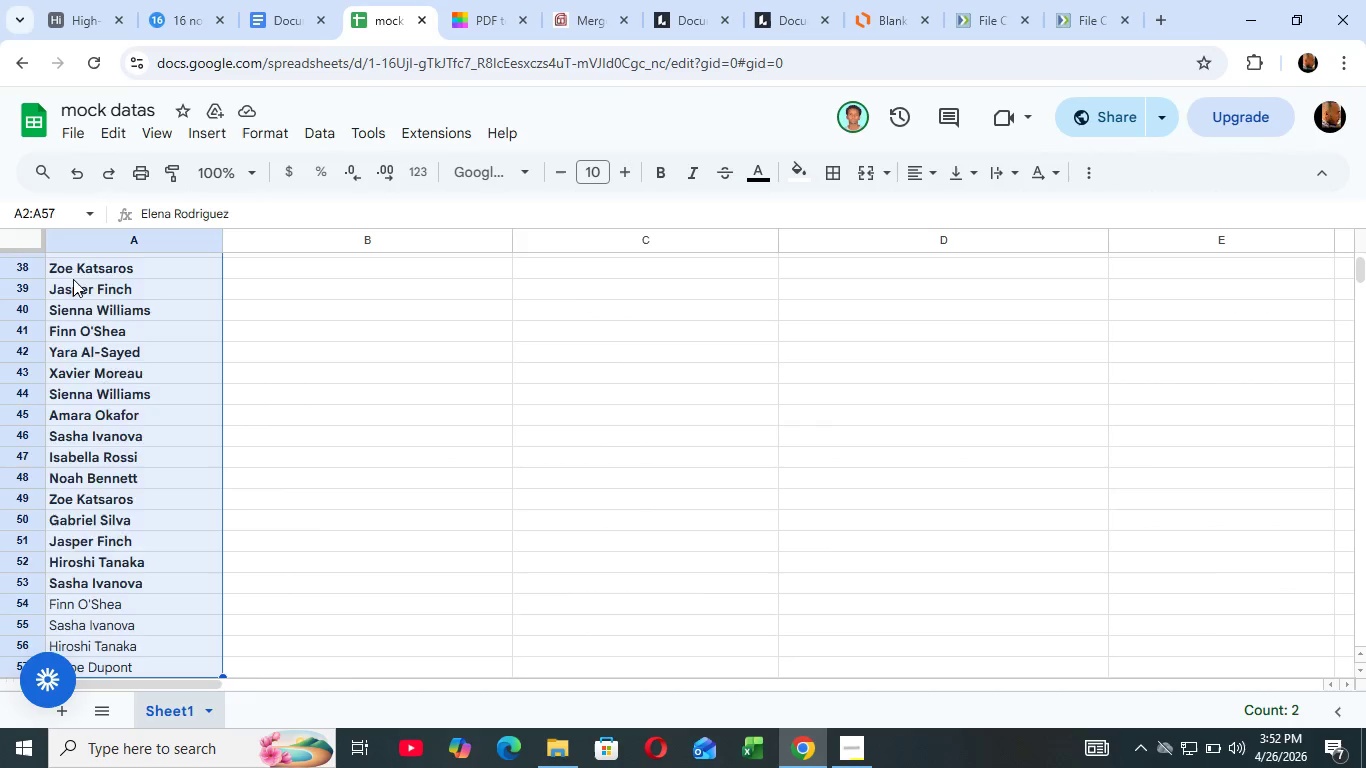 
hold_key(key=ArrowDown, duration=1.51)
 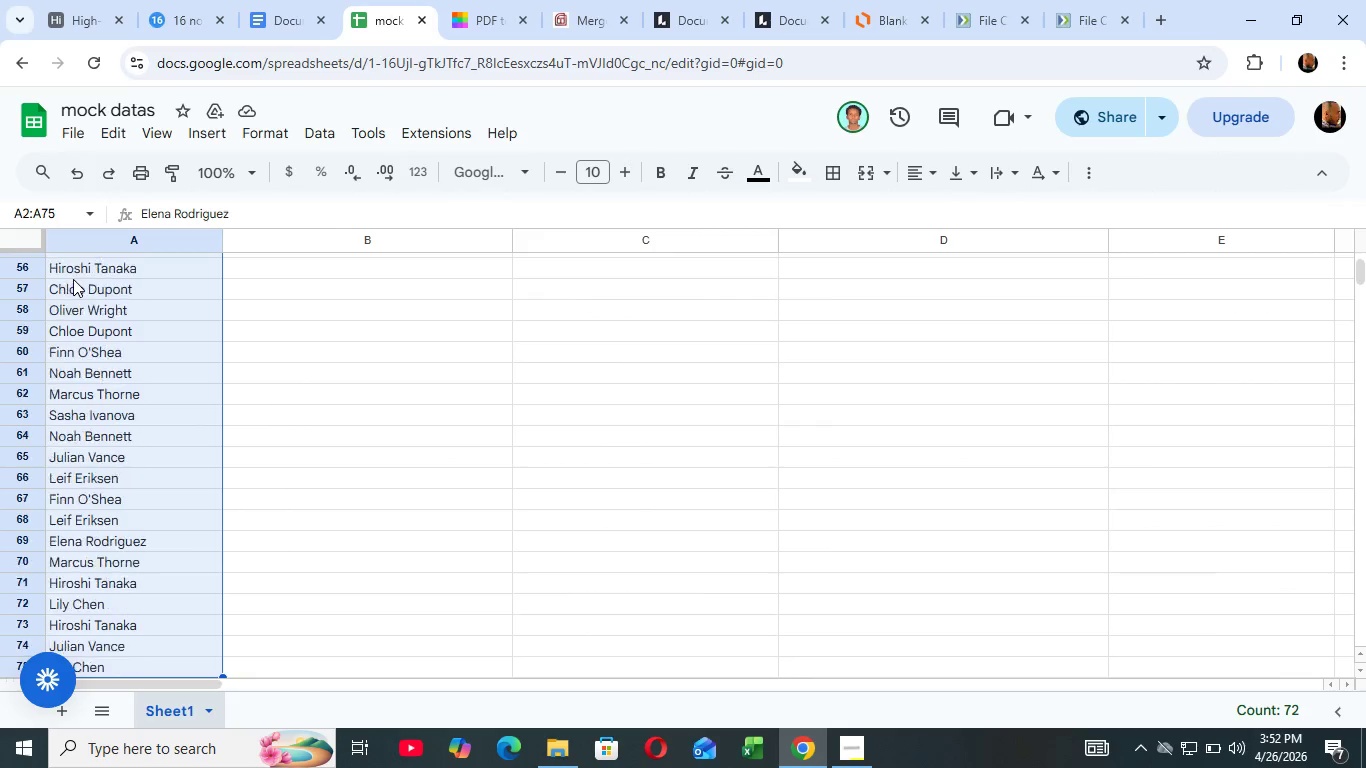 
hold_key(key=ArrowDown, duration=0.61)
 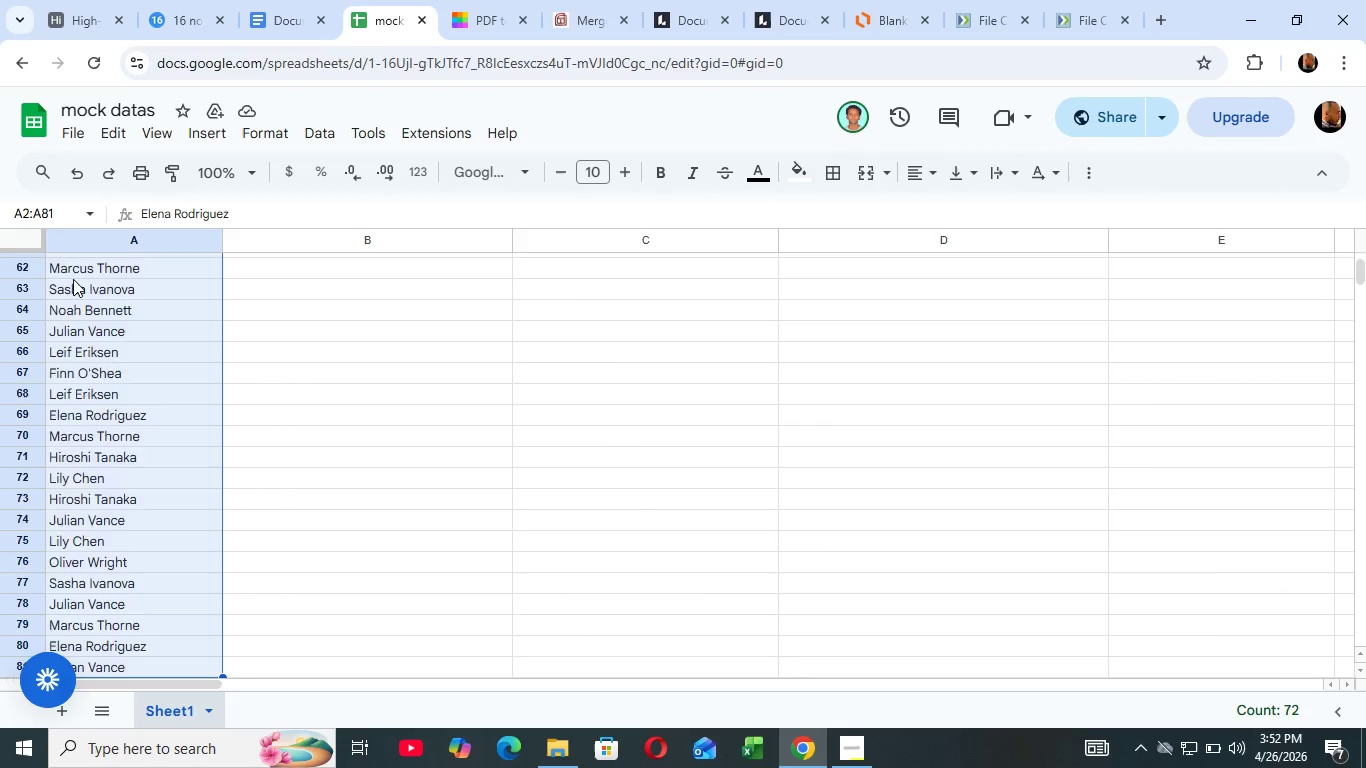 
hold_key(key=ArrowDown, duration=1.52)
 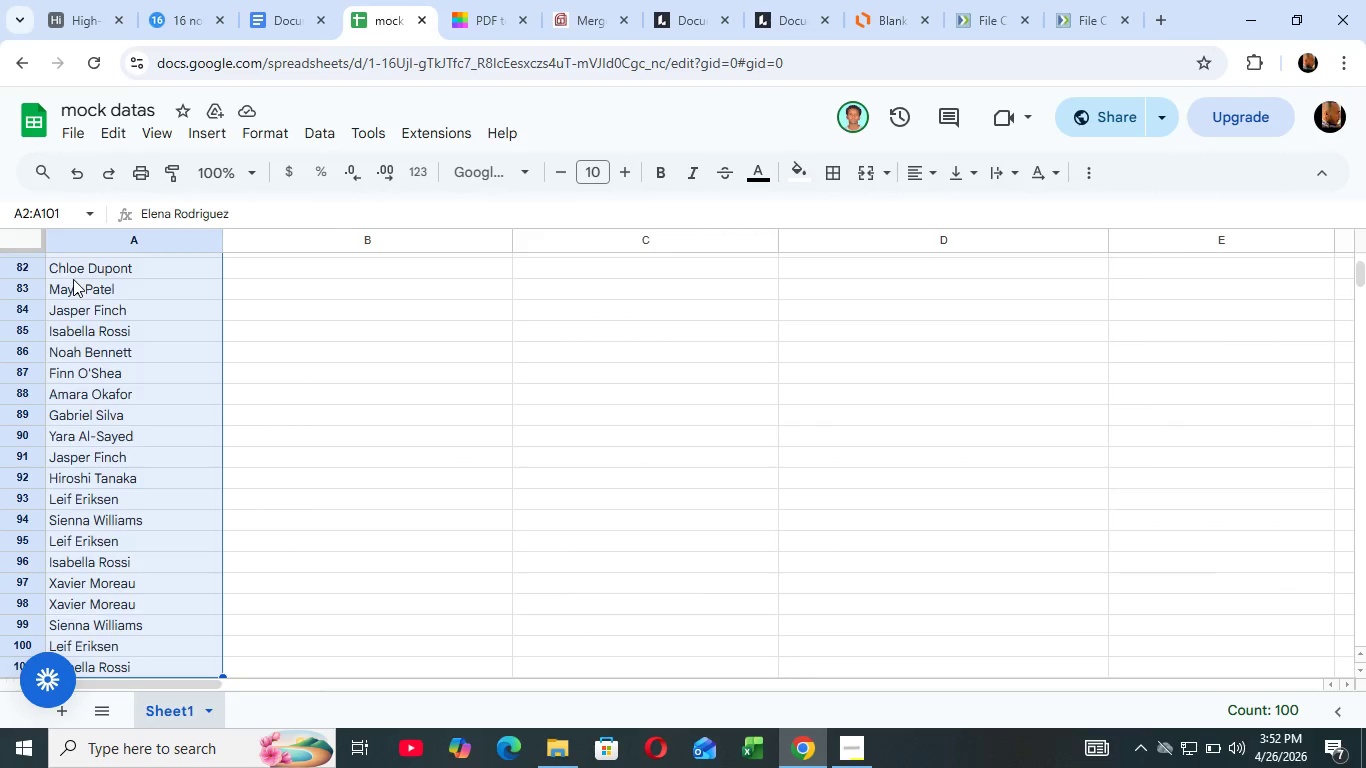 
key(Shift+ArrowDown)
 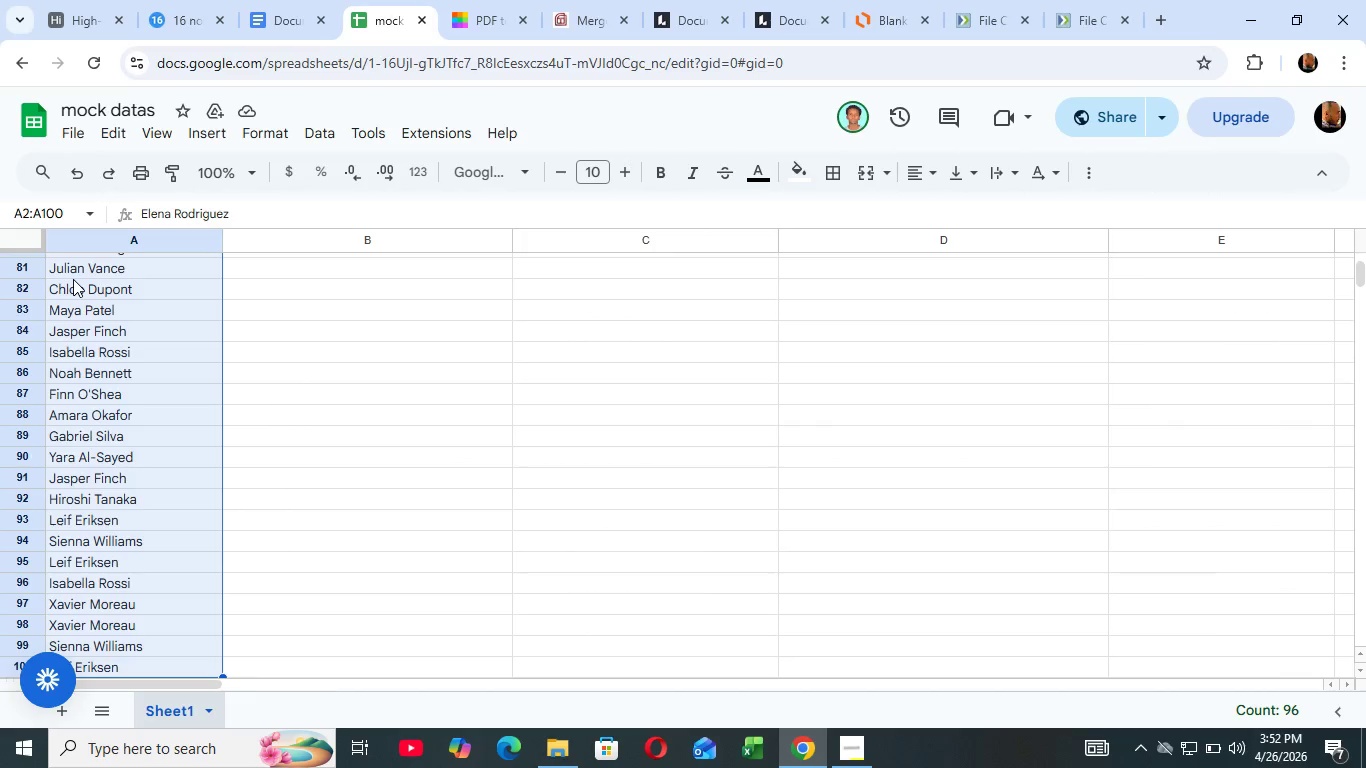 
hold_key(key=ArrowDown, duration=0.75)
 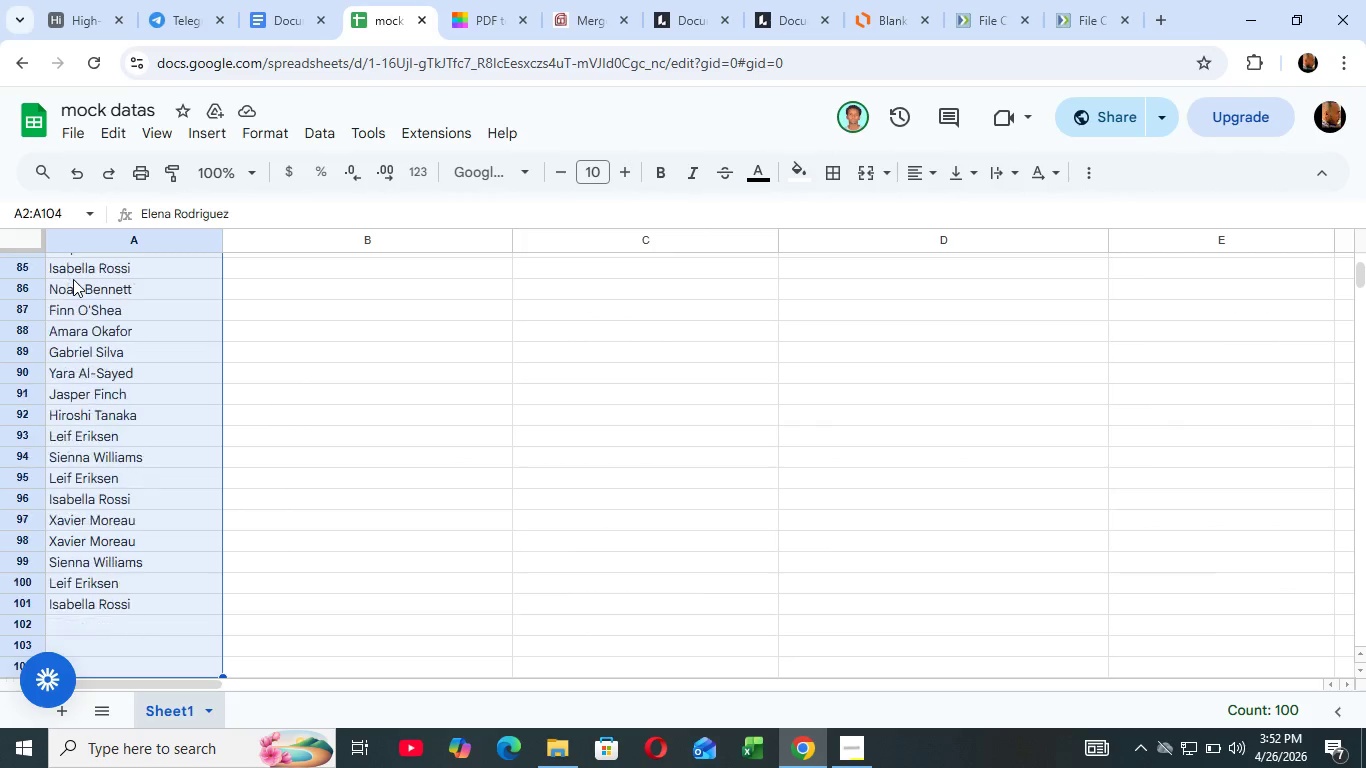 
key(Shift+ArrowDown)
 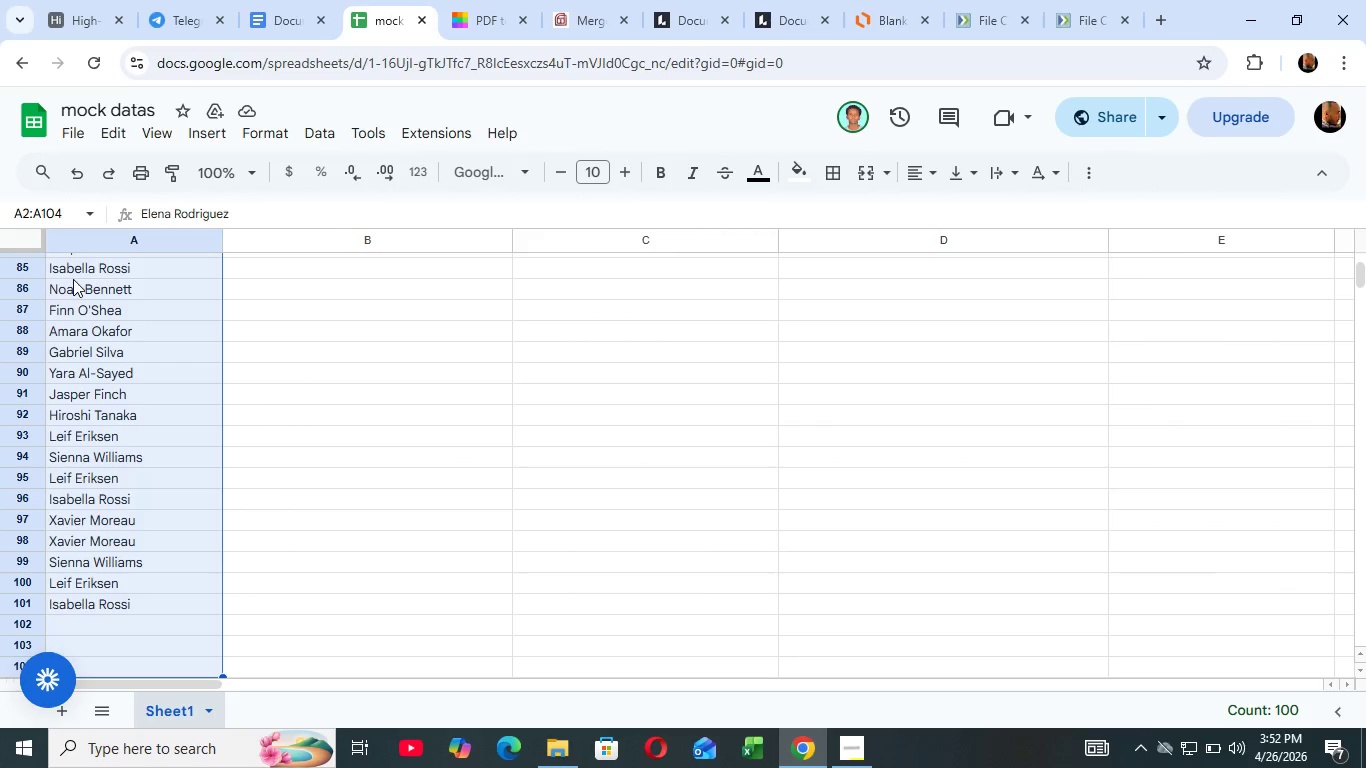 
key(Shift+ArrowDown)
 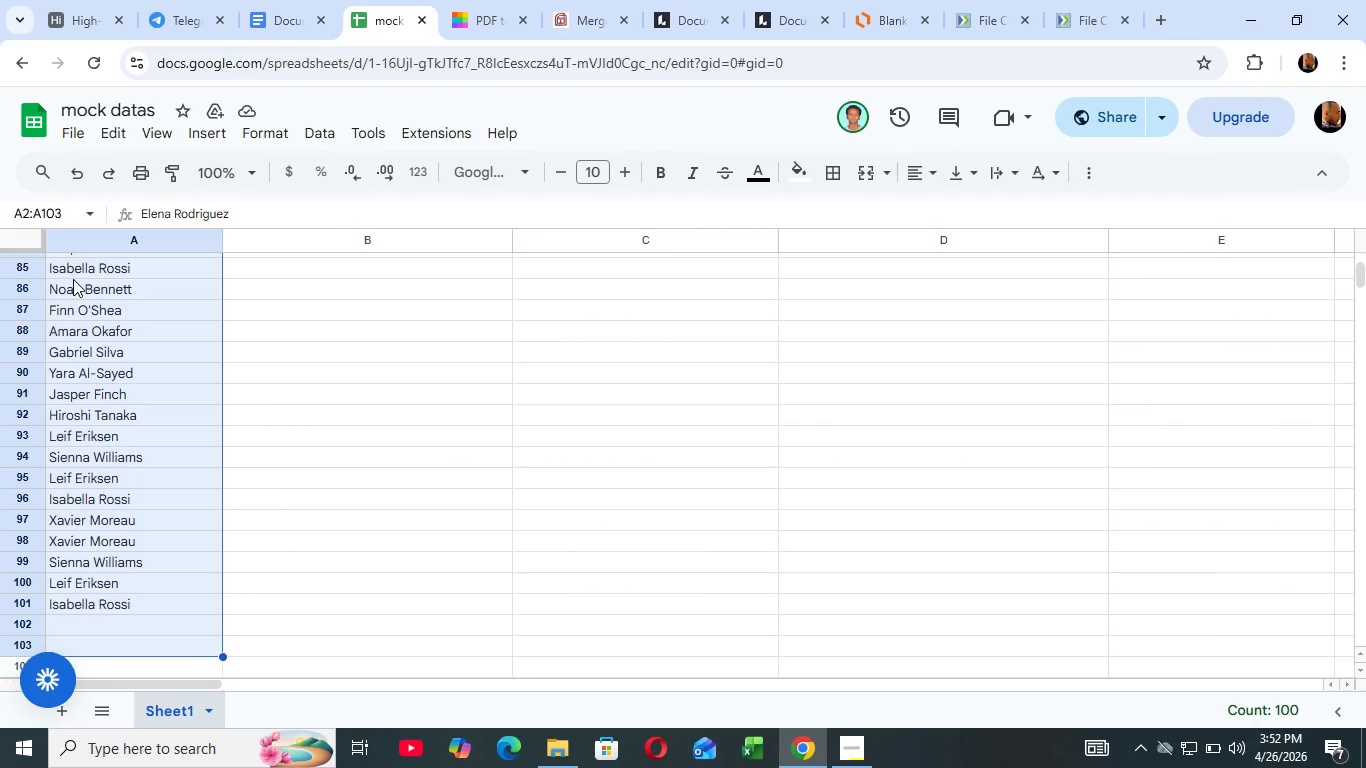 
key(Shift+ArrowDown)
 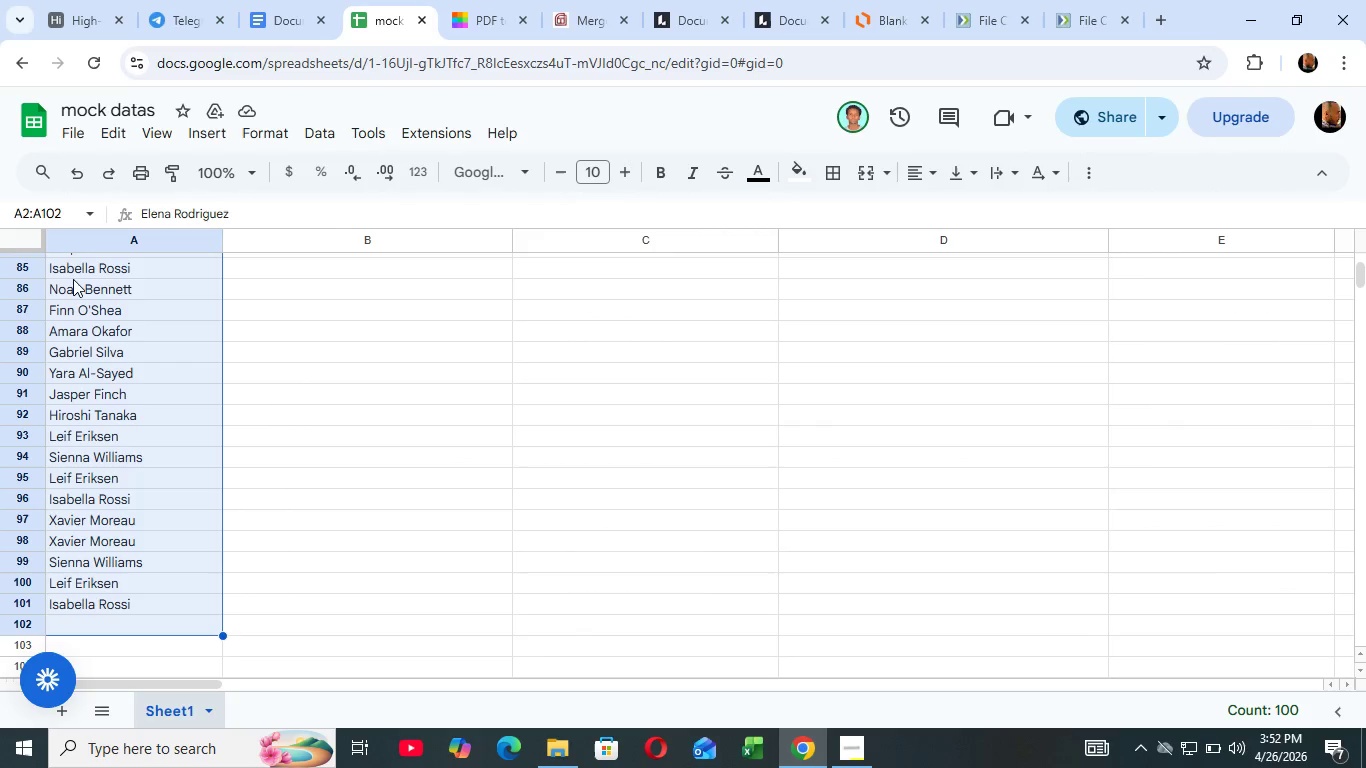 
key(Shift+ArrowDown)
 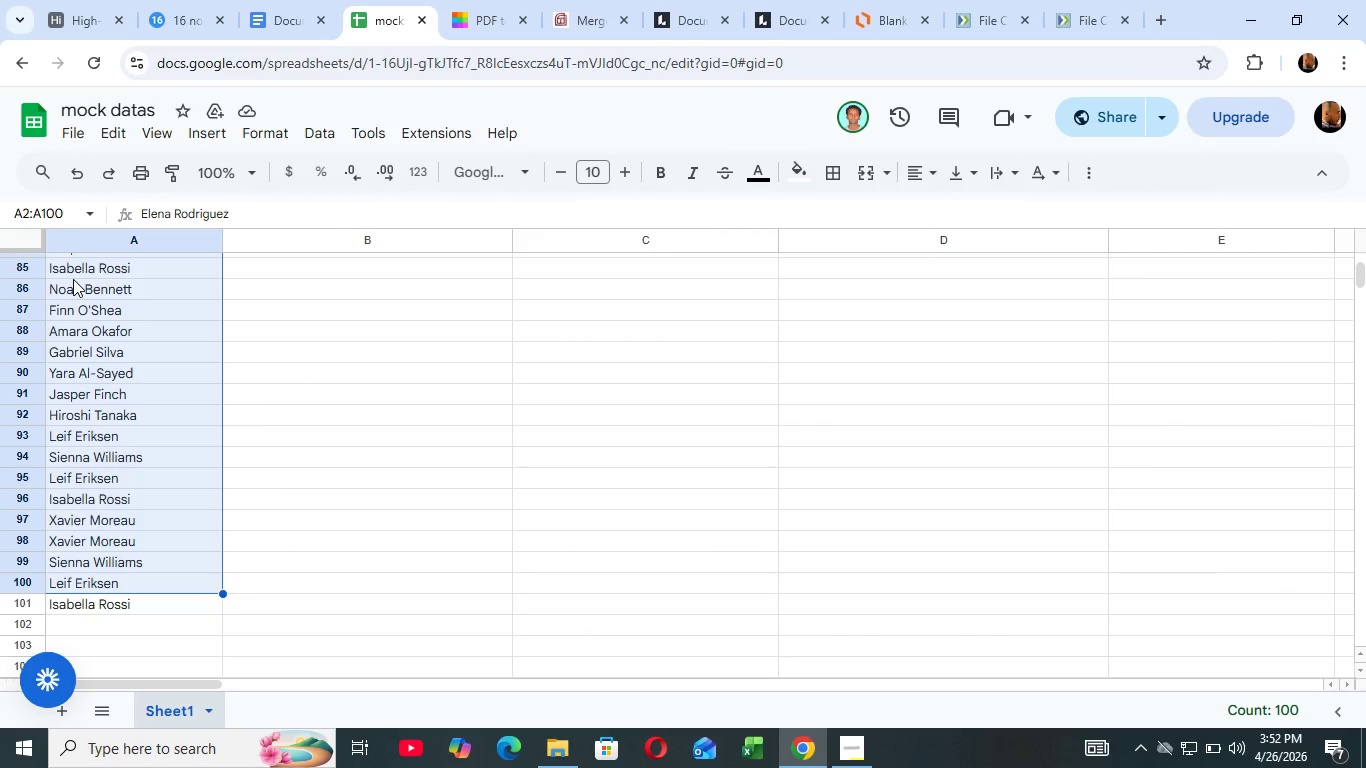 
key(Shift+ArrowUp)
 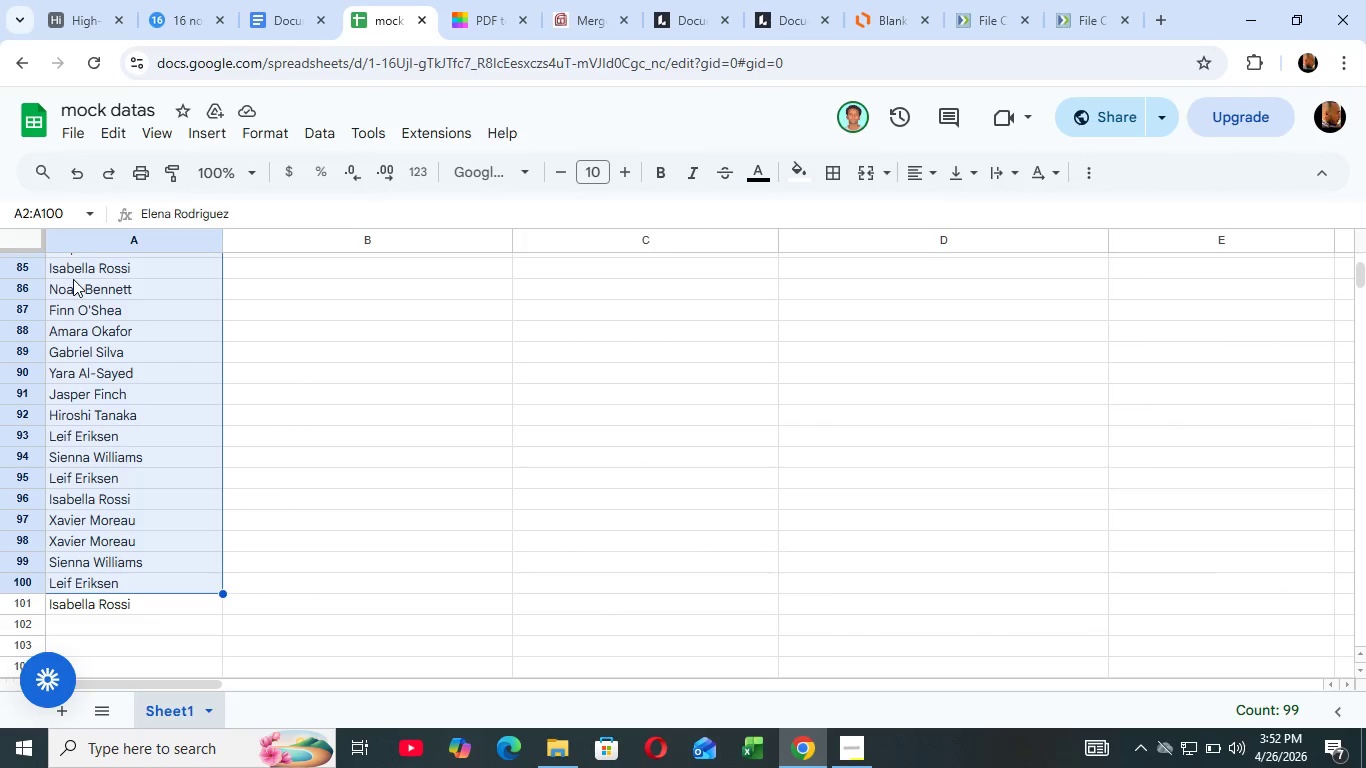 
key(Shift+ArrowUp)
 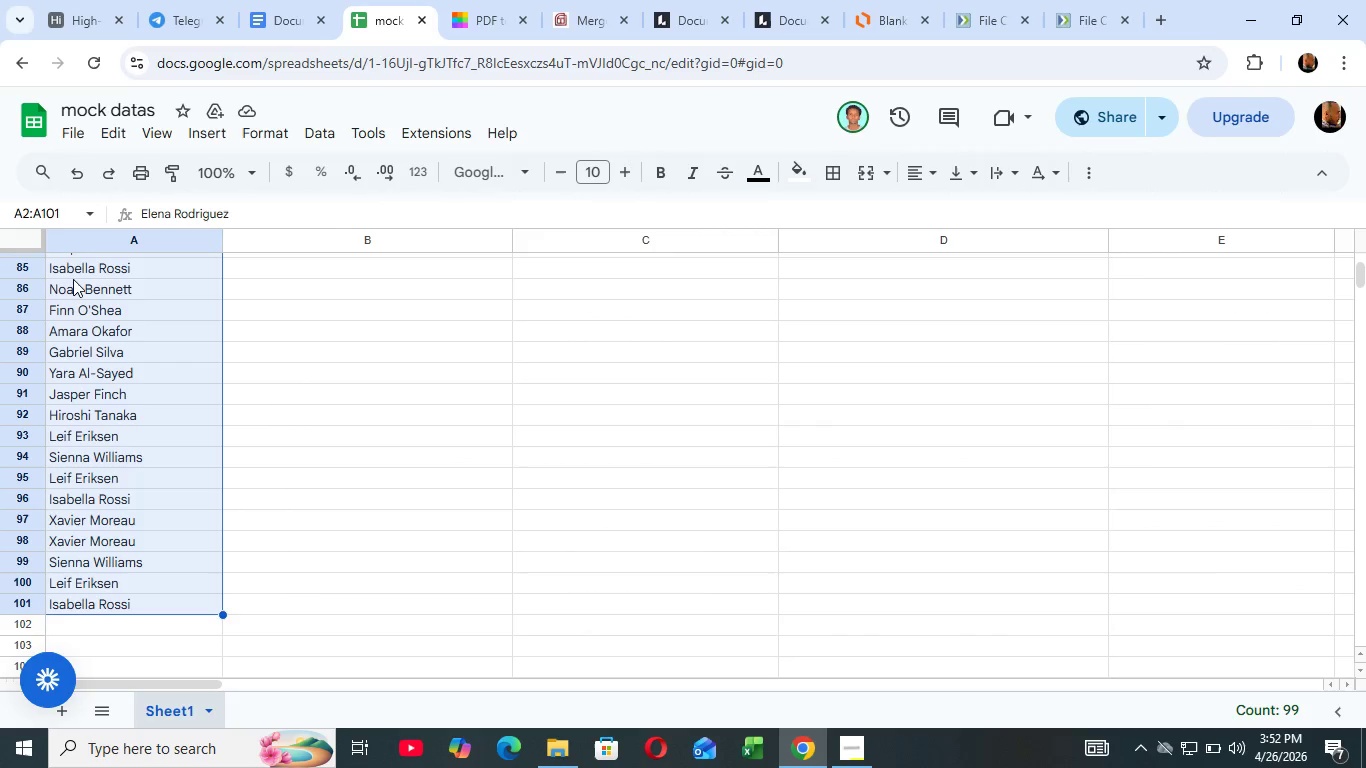 
key(Shift+ArrowUp)
 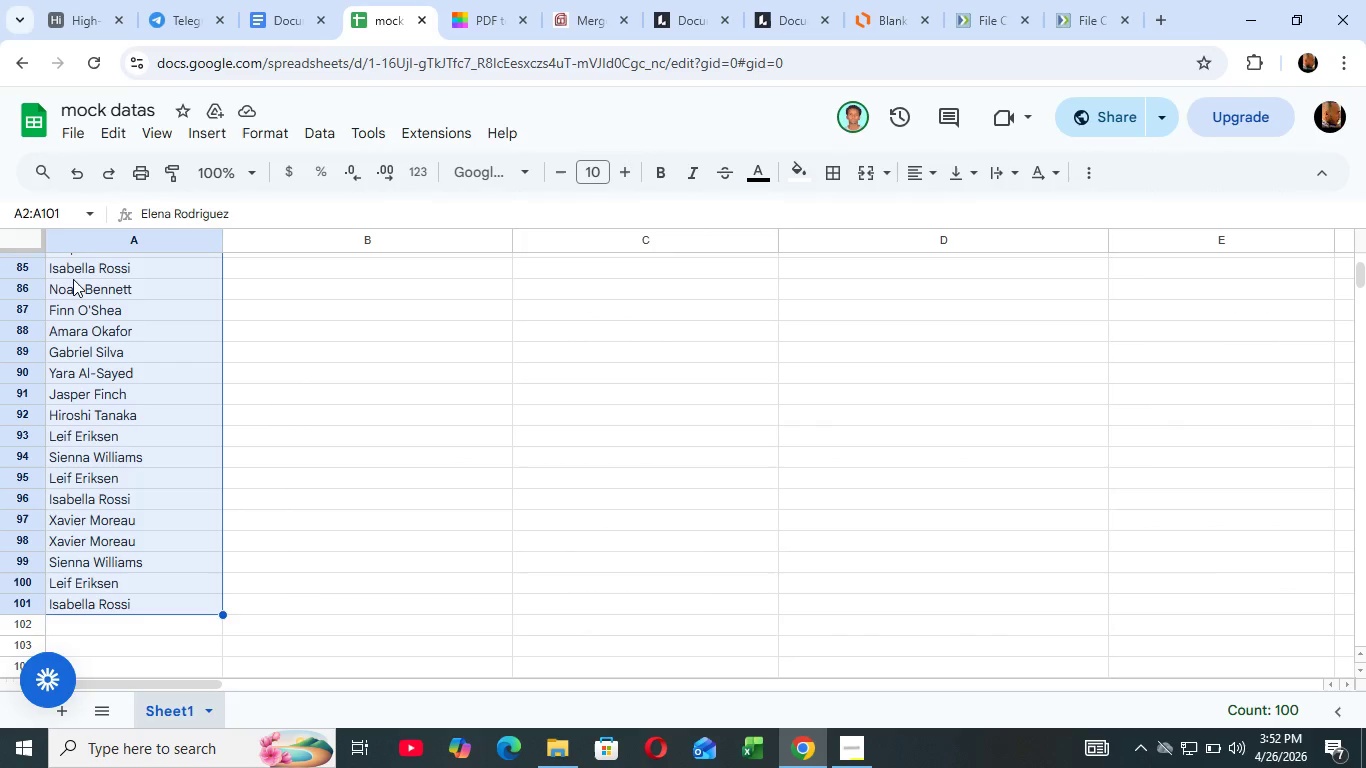 
key(Shift+ArrowUp)
 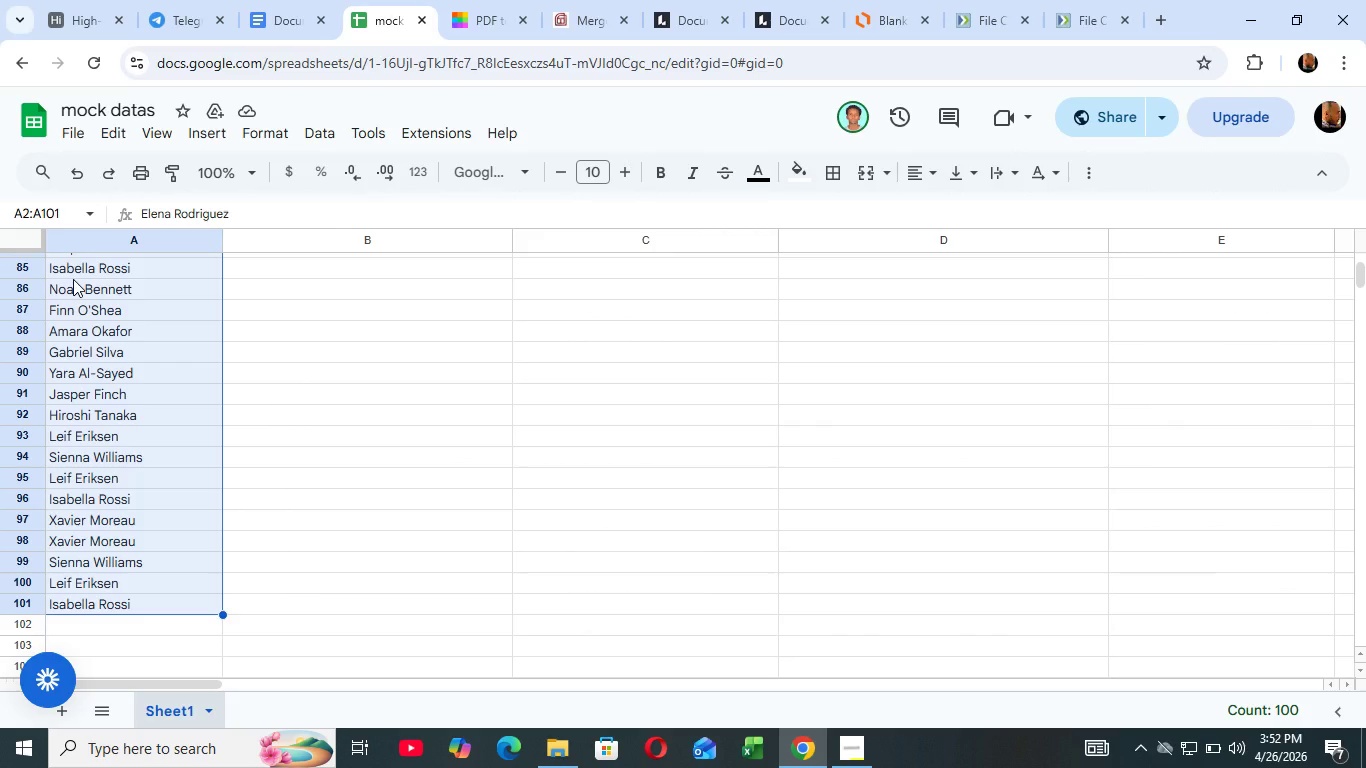 
key(Shift+ArrowDown)
 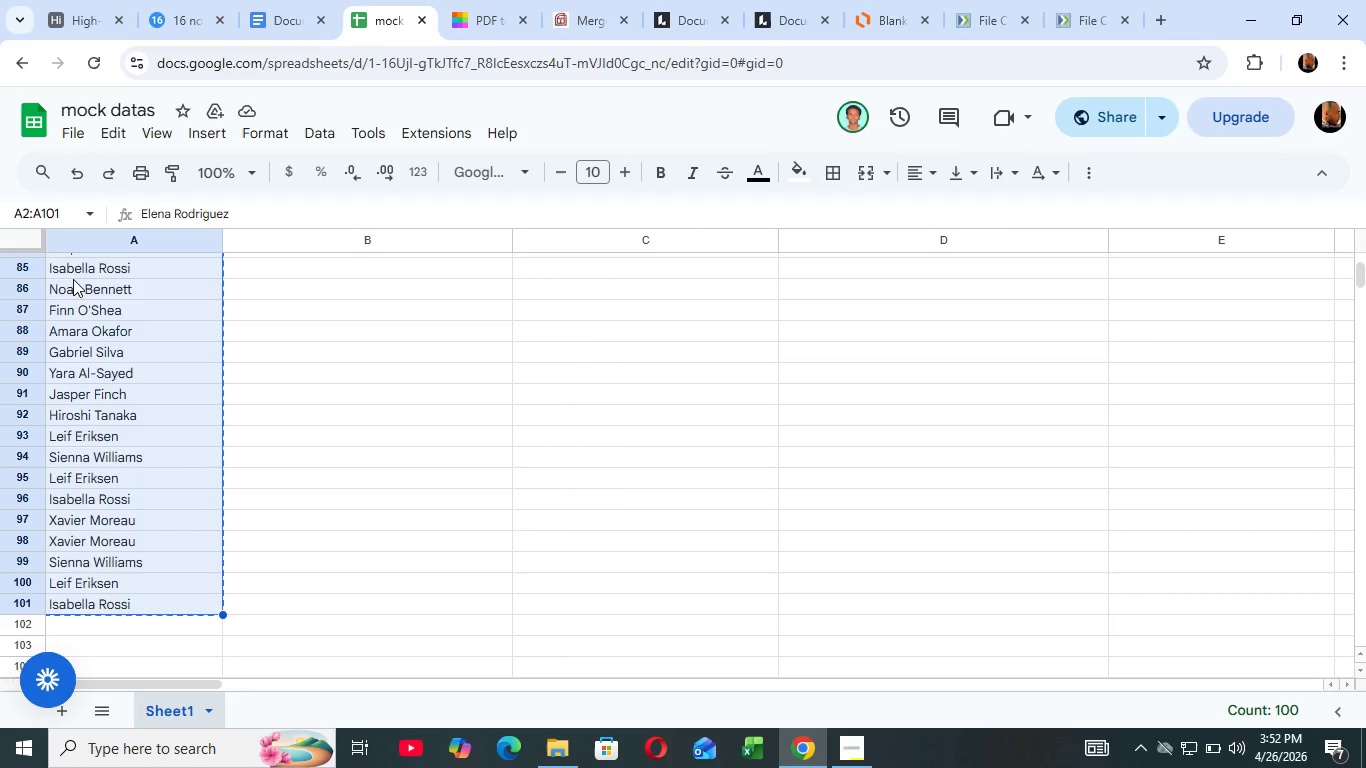 
hold_key(key=ControlRight, duration=0.89)
 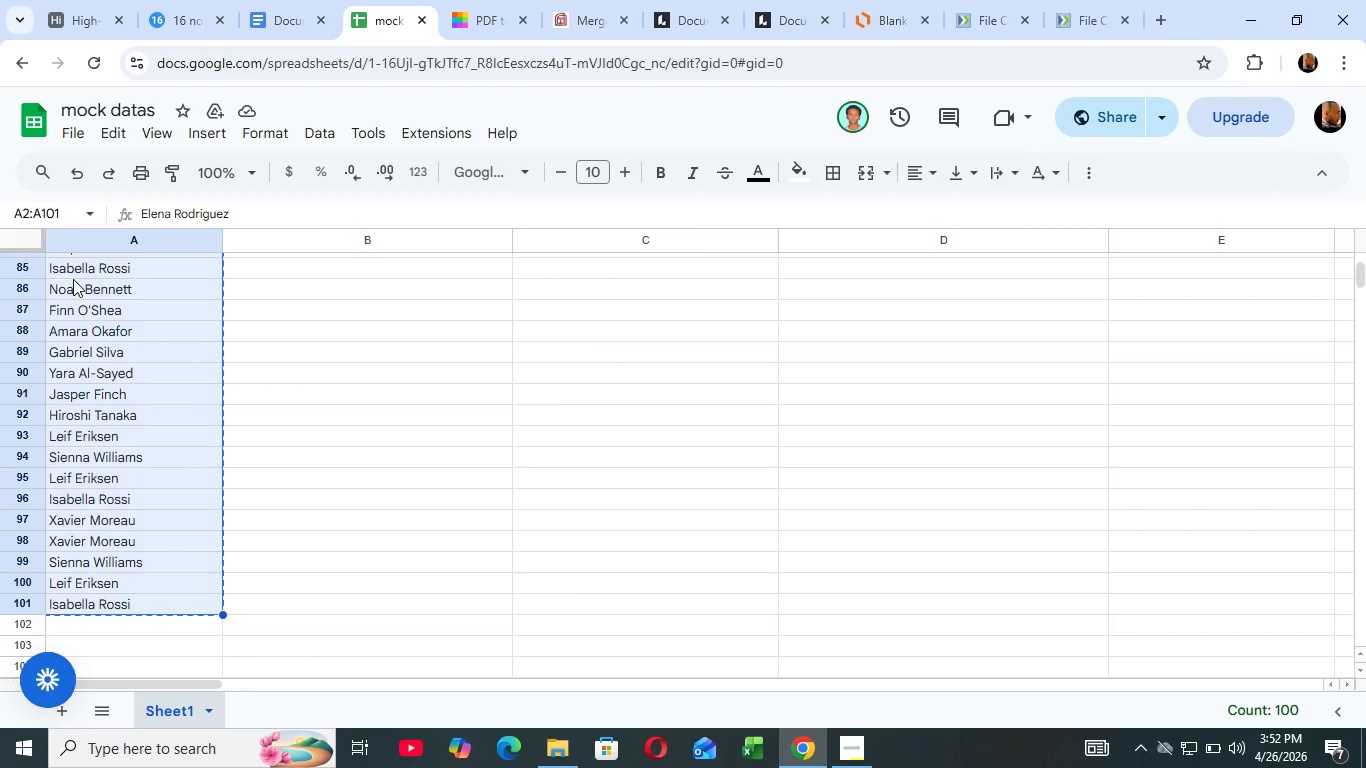 
key(C)
 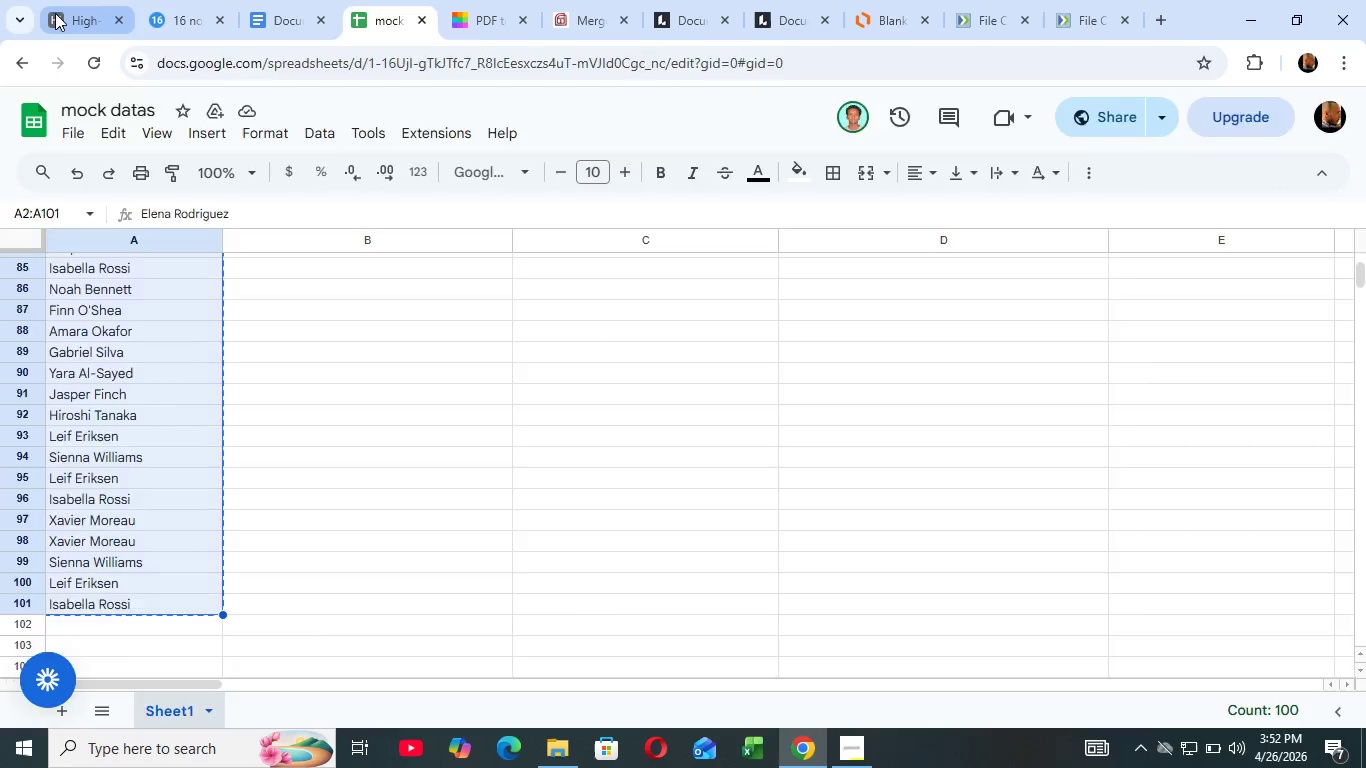 
left_click([55, 13])
 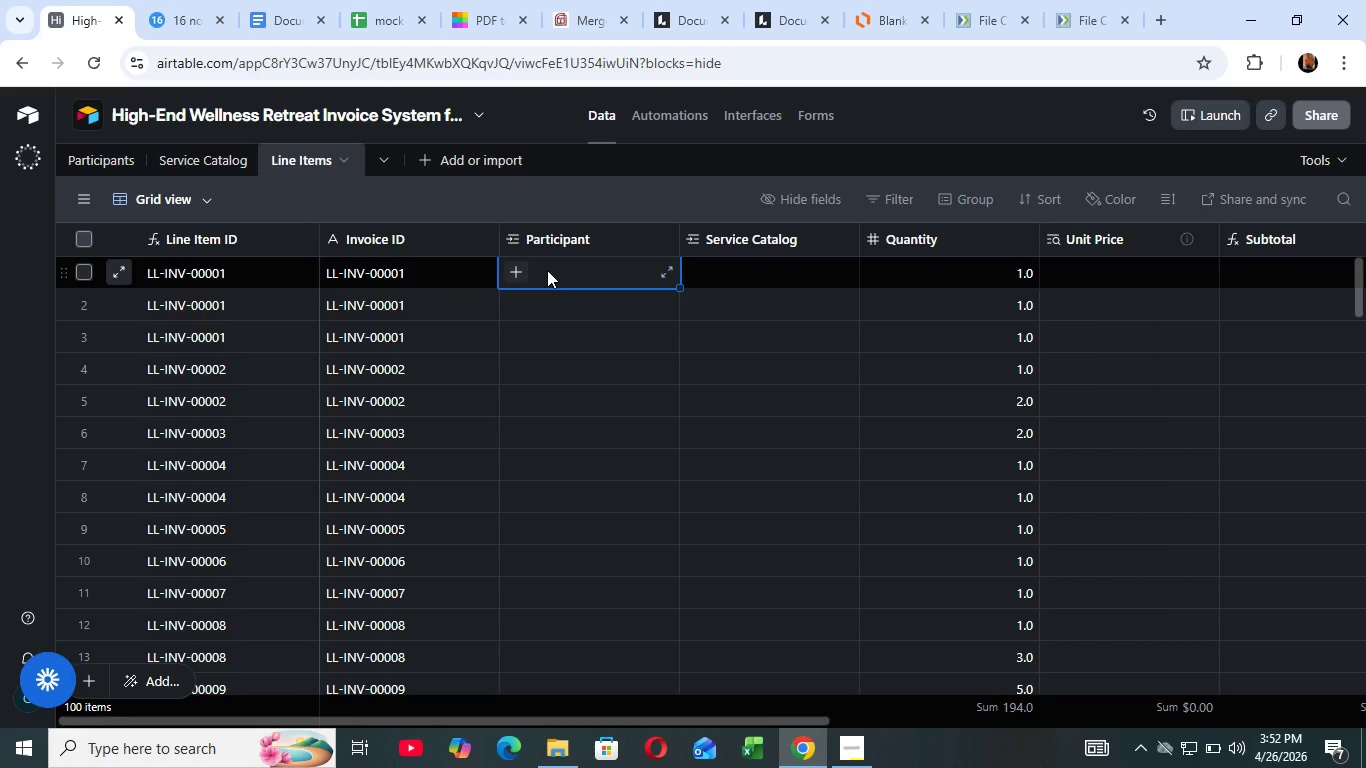 
left_click([547, 270])
 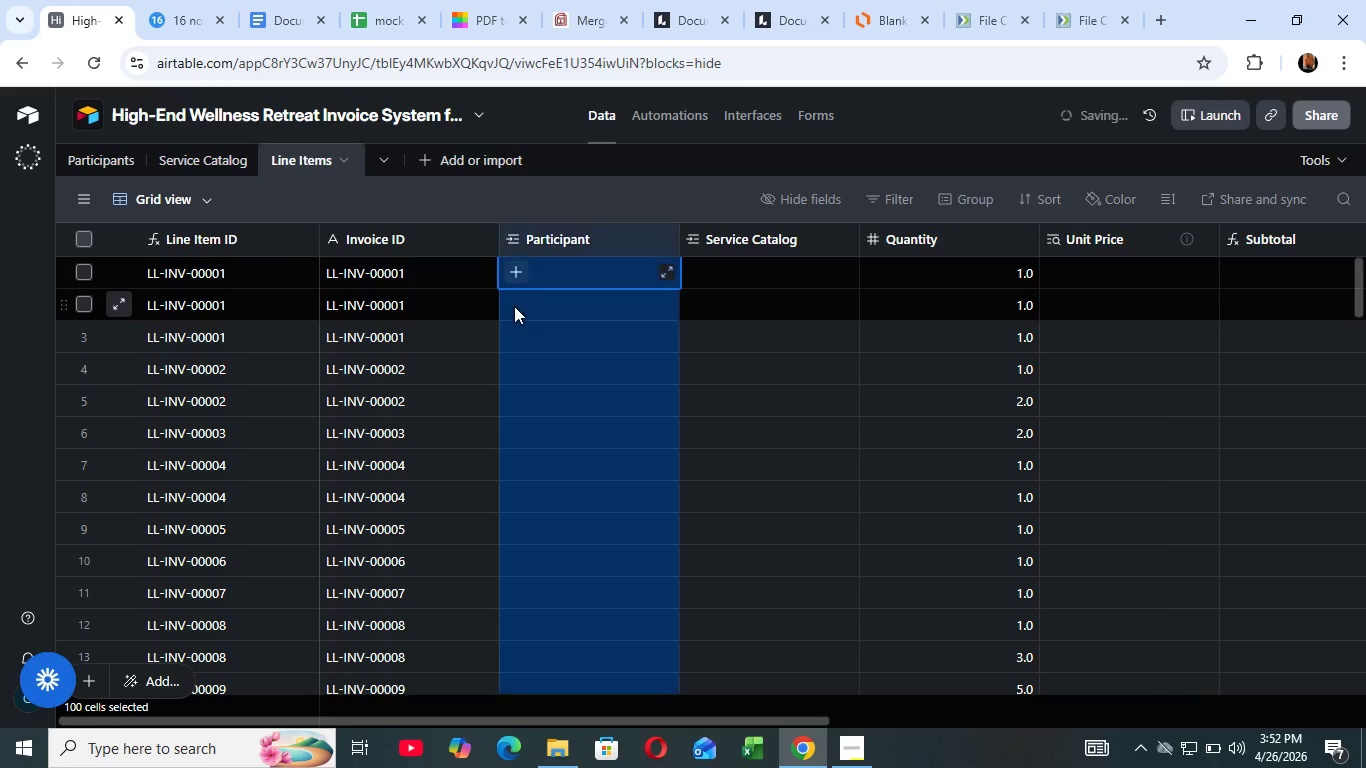 
key(Control+V)
 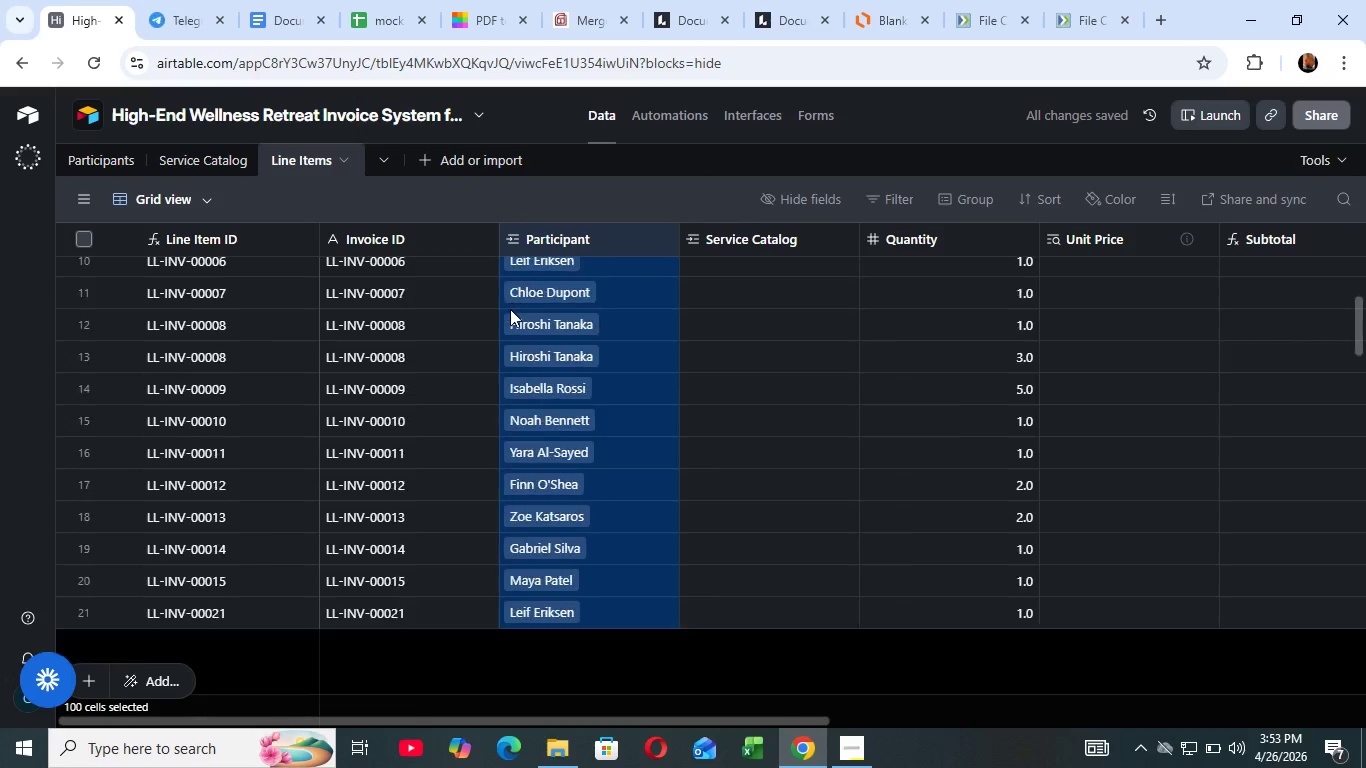 
scroll: coordinate [508, 312], scroll_direction: up, amount: 9.0
 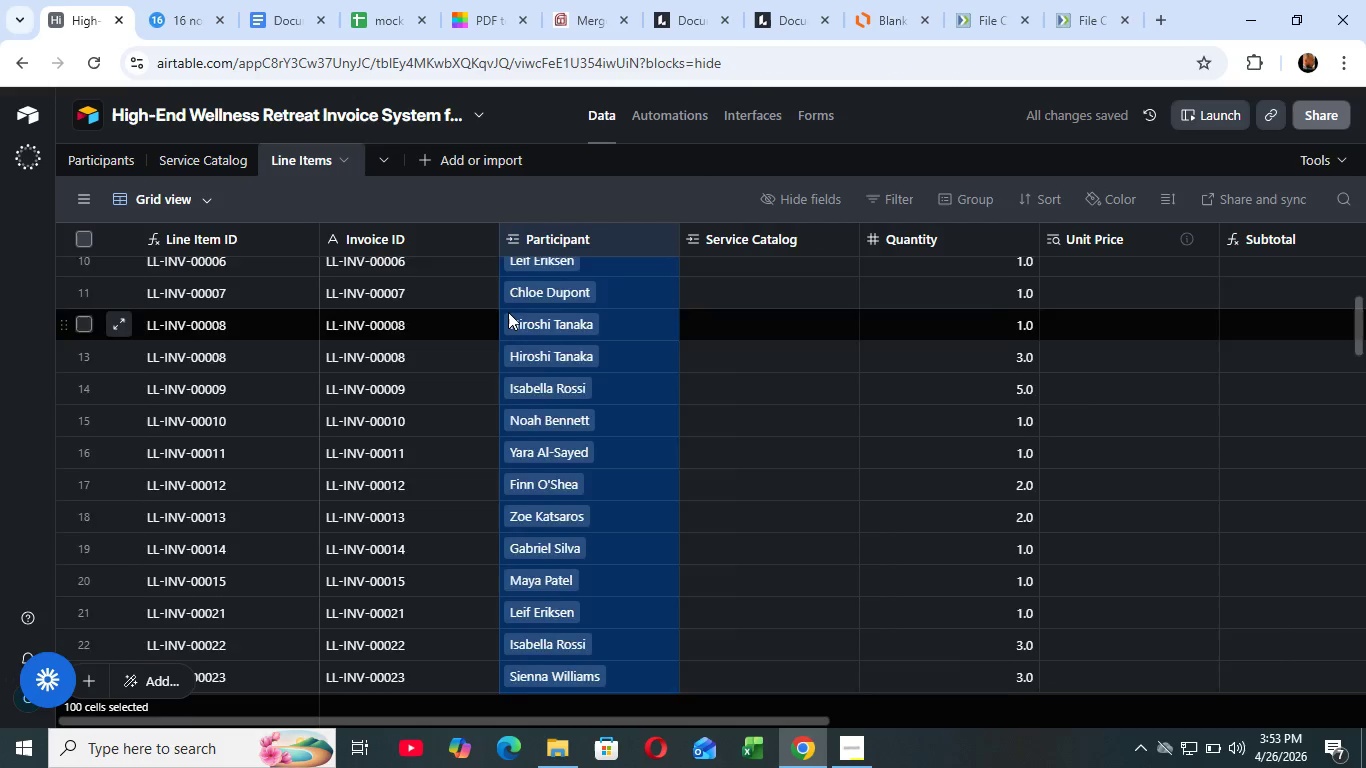 
scroll: coordinate [415, 295], scroll_direction: down, amount: 34.0
 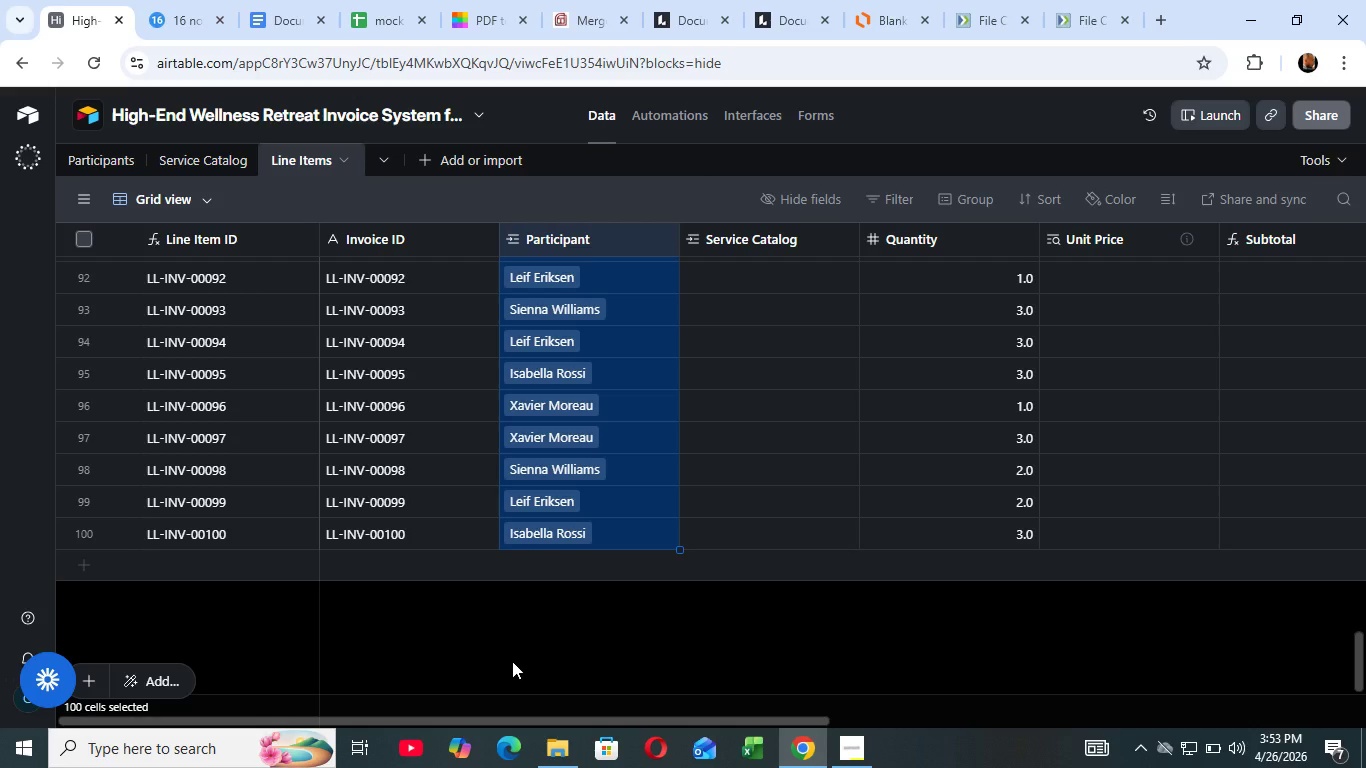 
wait(48.65)
 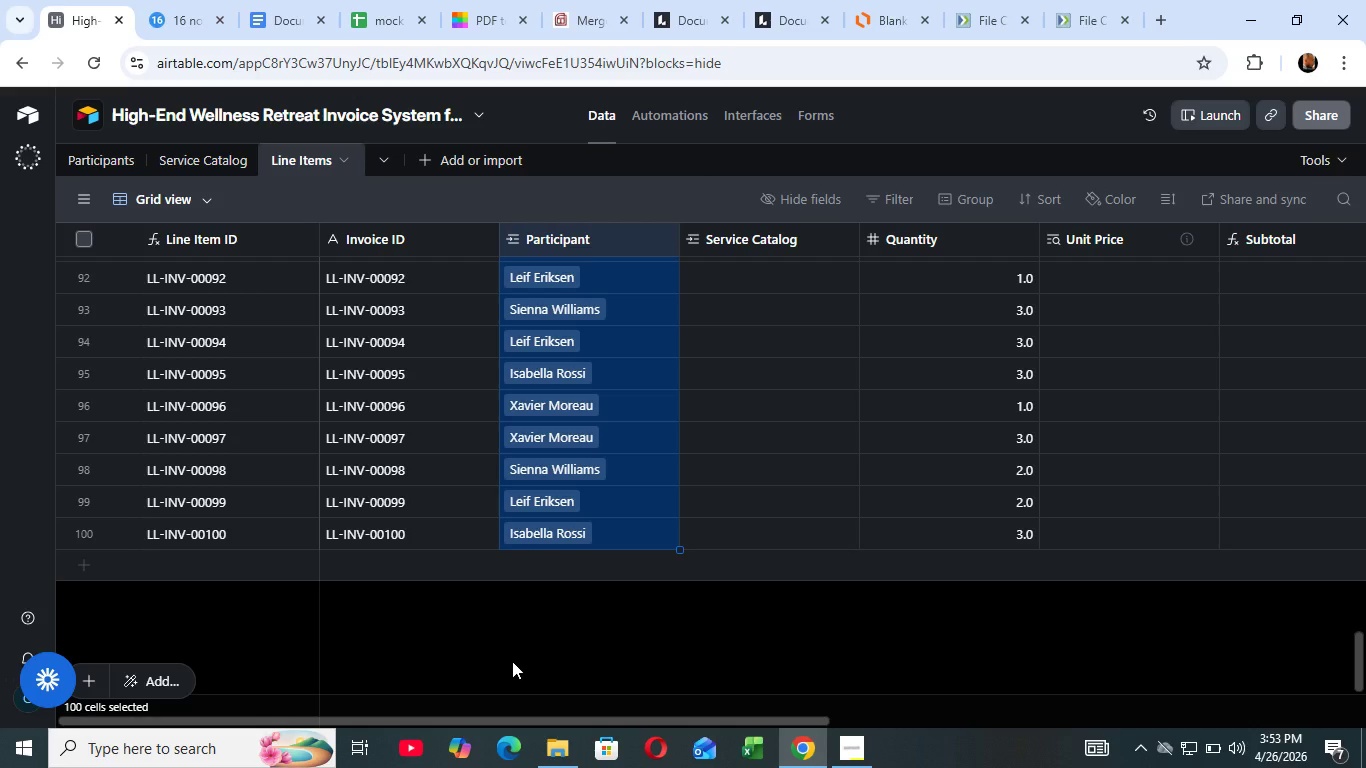 
left_click_drag(start_coordinate=[368, 10], to_coordinate=[375, 8])
 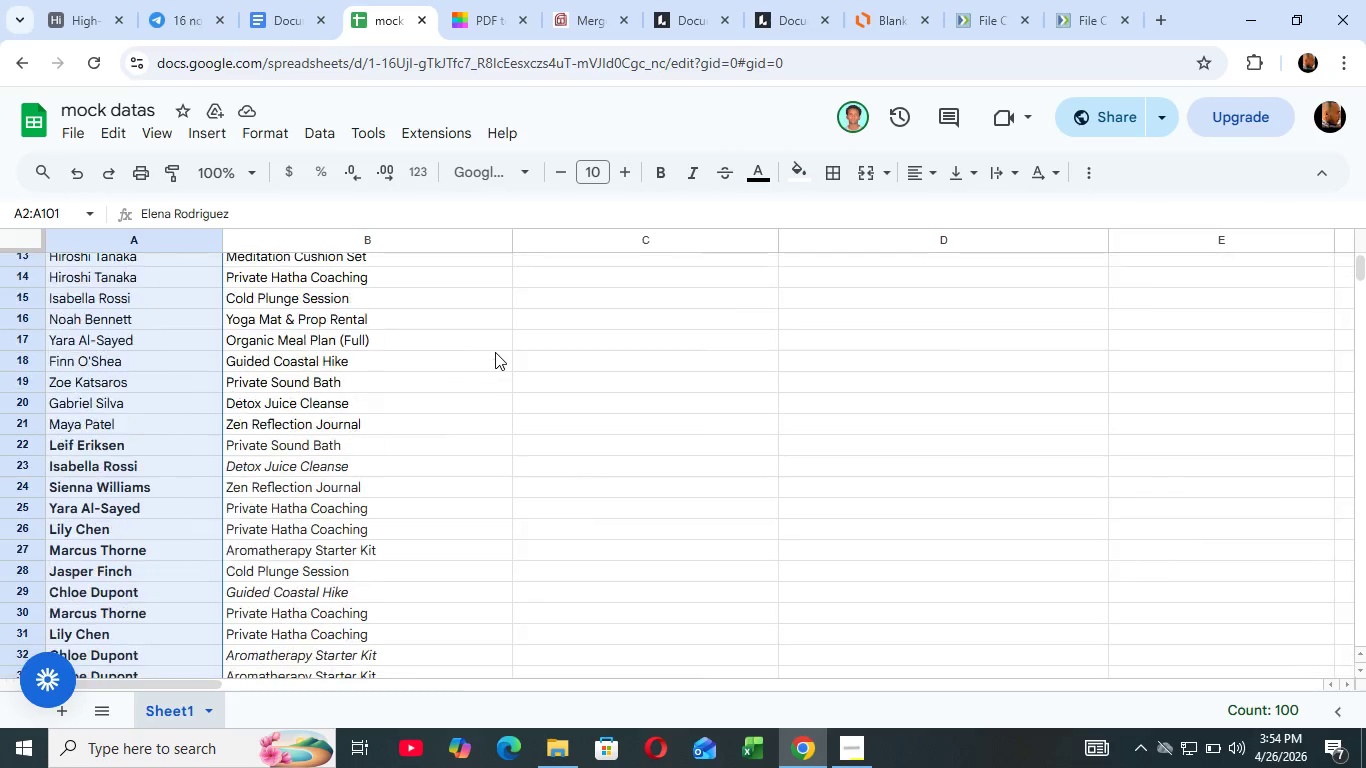 
scroll: coordinate [439, 319], scroll_direction: up, amount: 38.0
 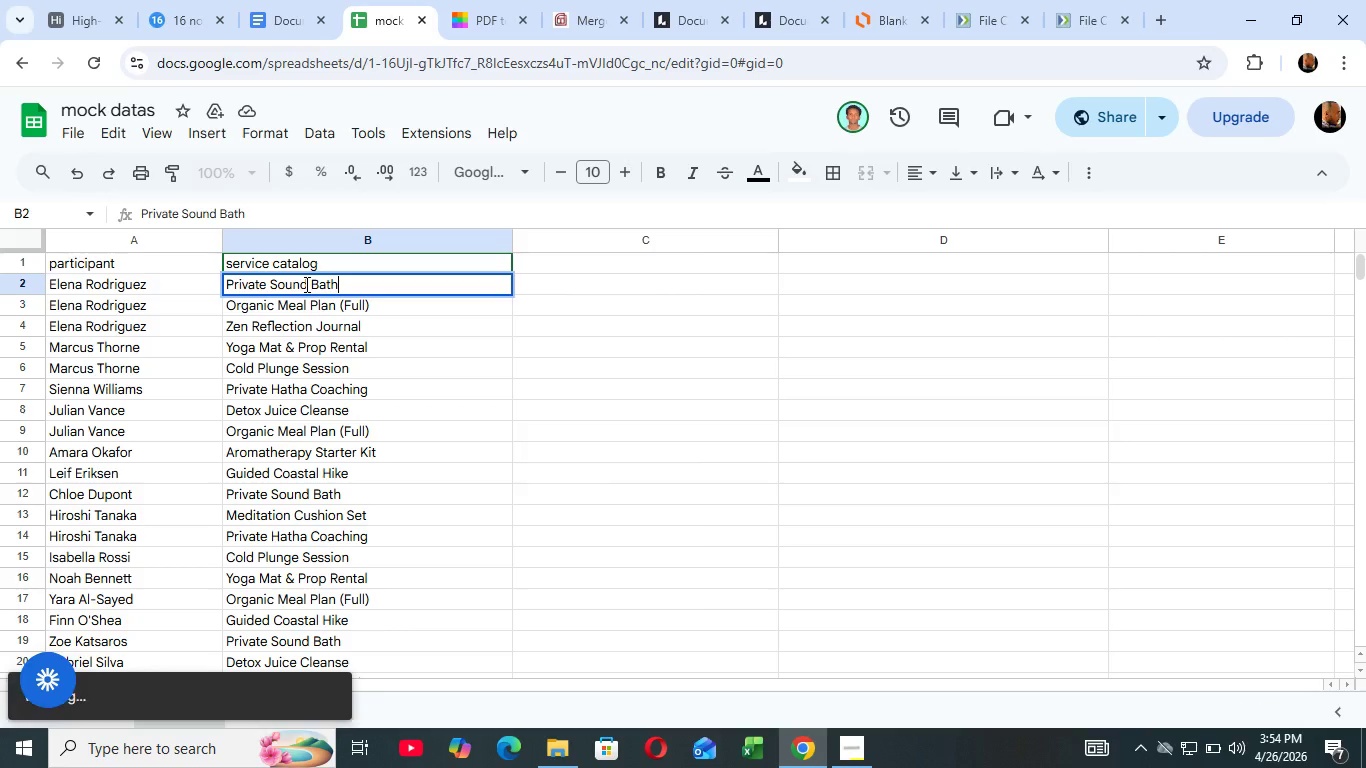 
double_click([311, 279])
 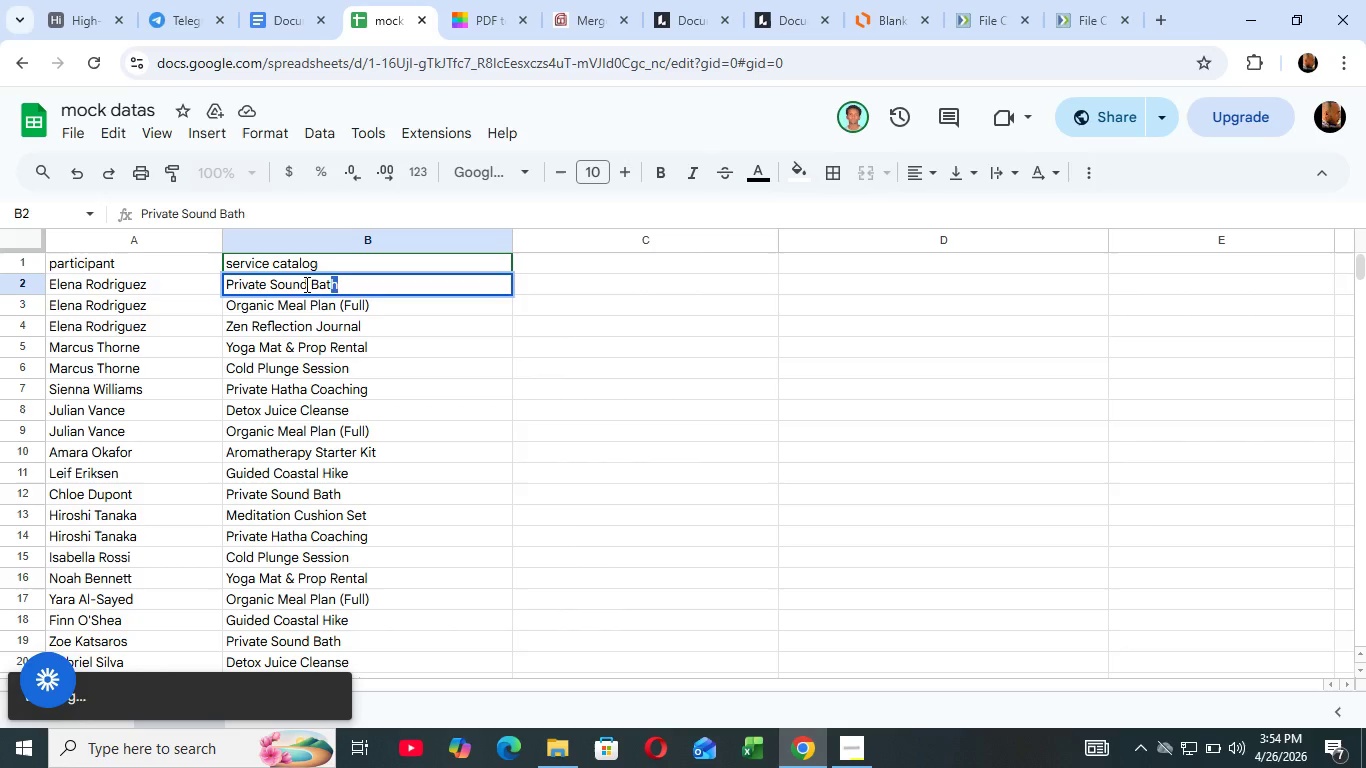 
hold_key(key=ShiftLeft, duration=1.26)
 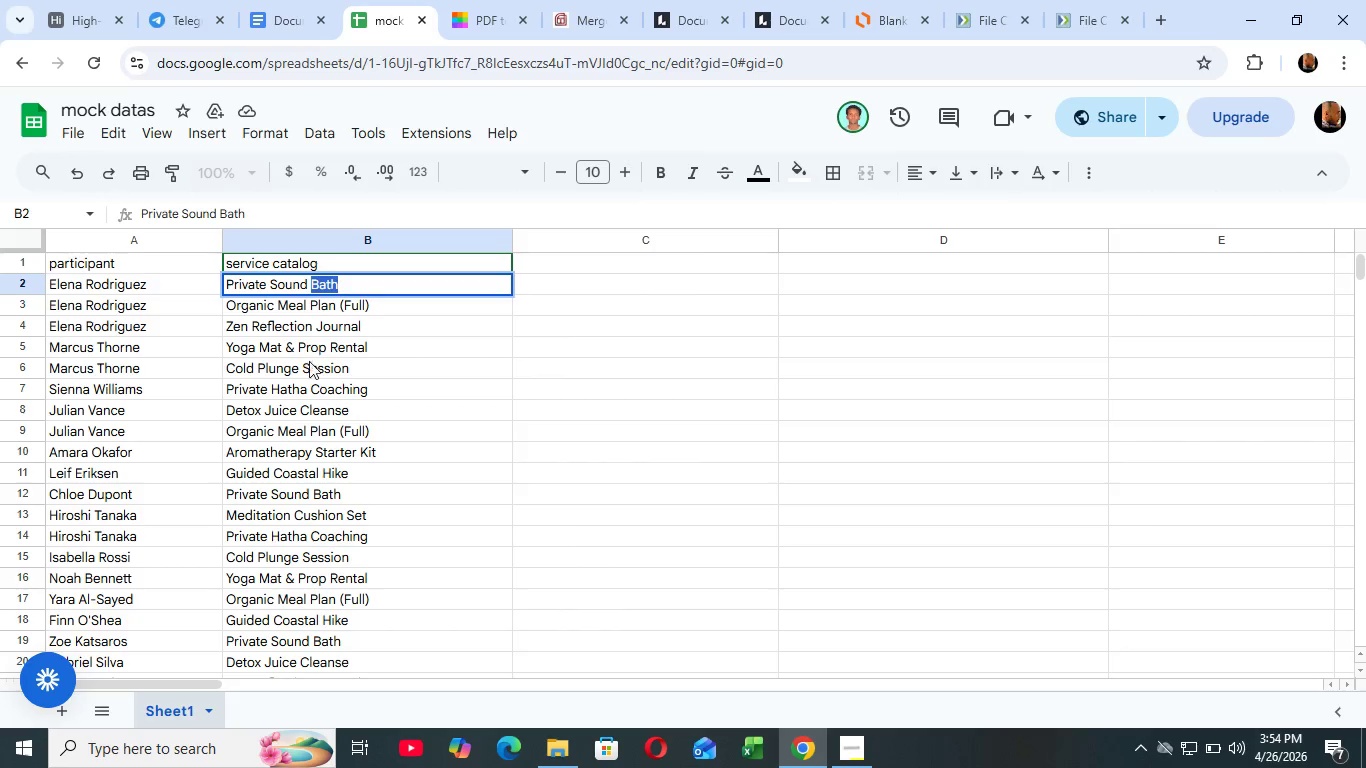 
hold_key(key=ArrowLeft, duration=0.75)
 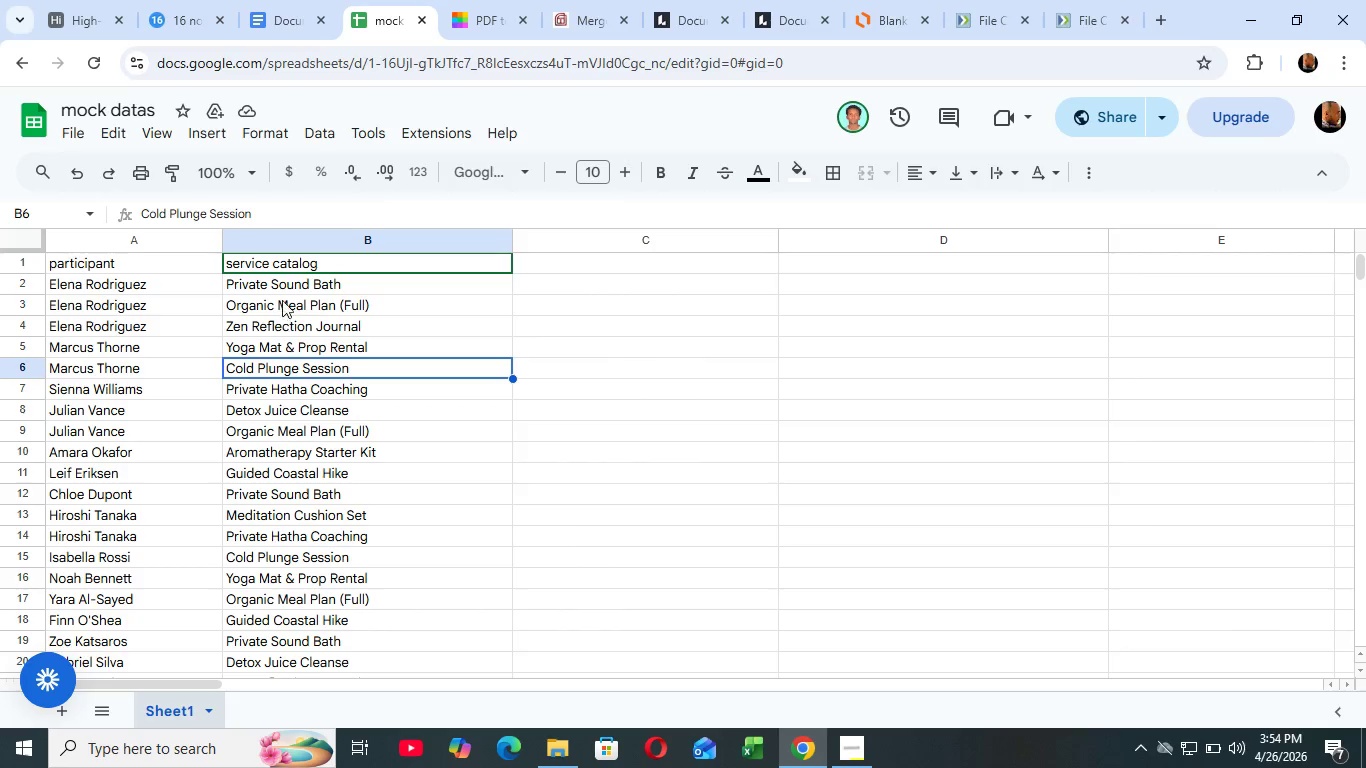 
left_click([310, 364])
 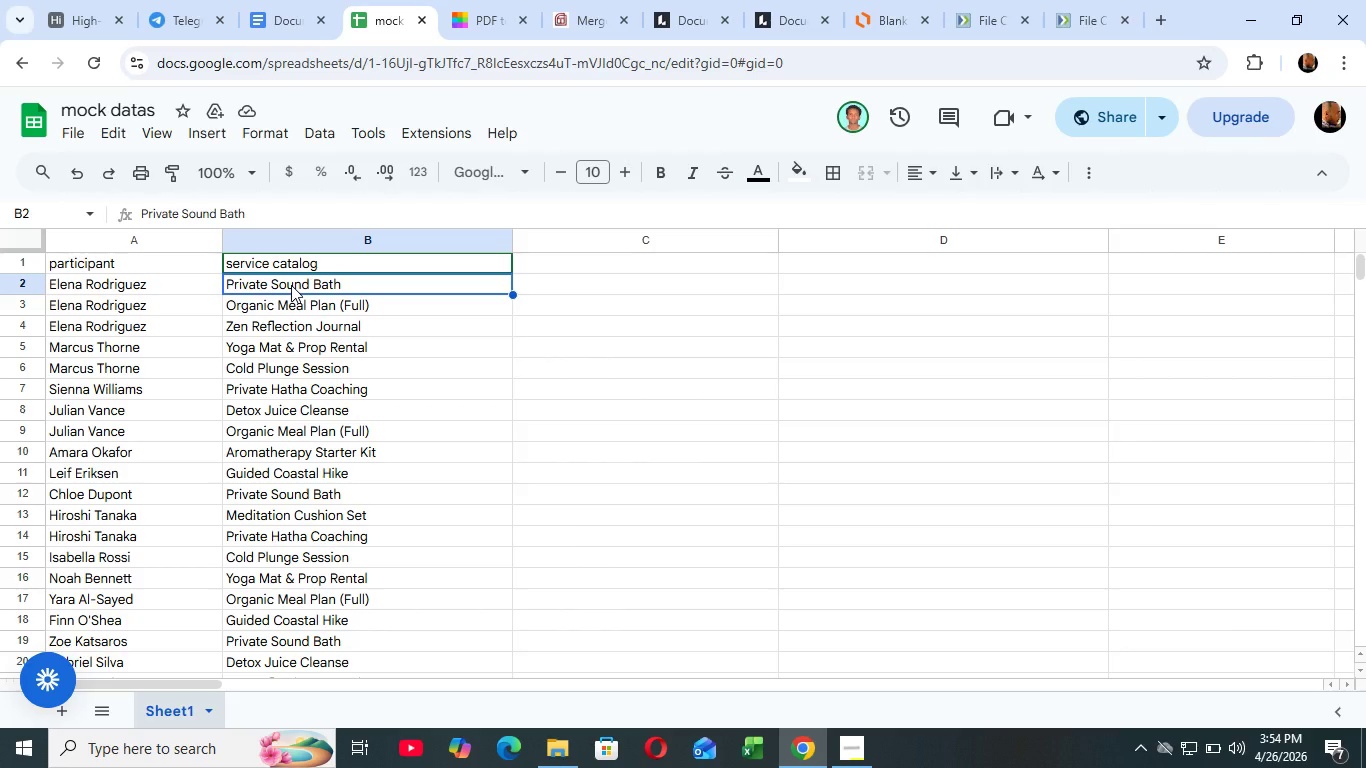 
left_click([291, 285])
 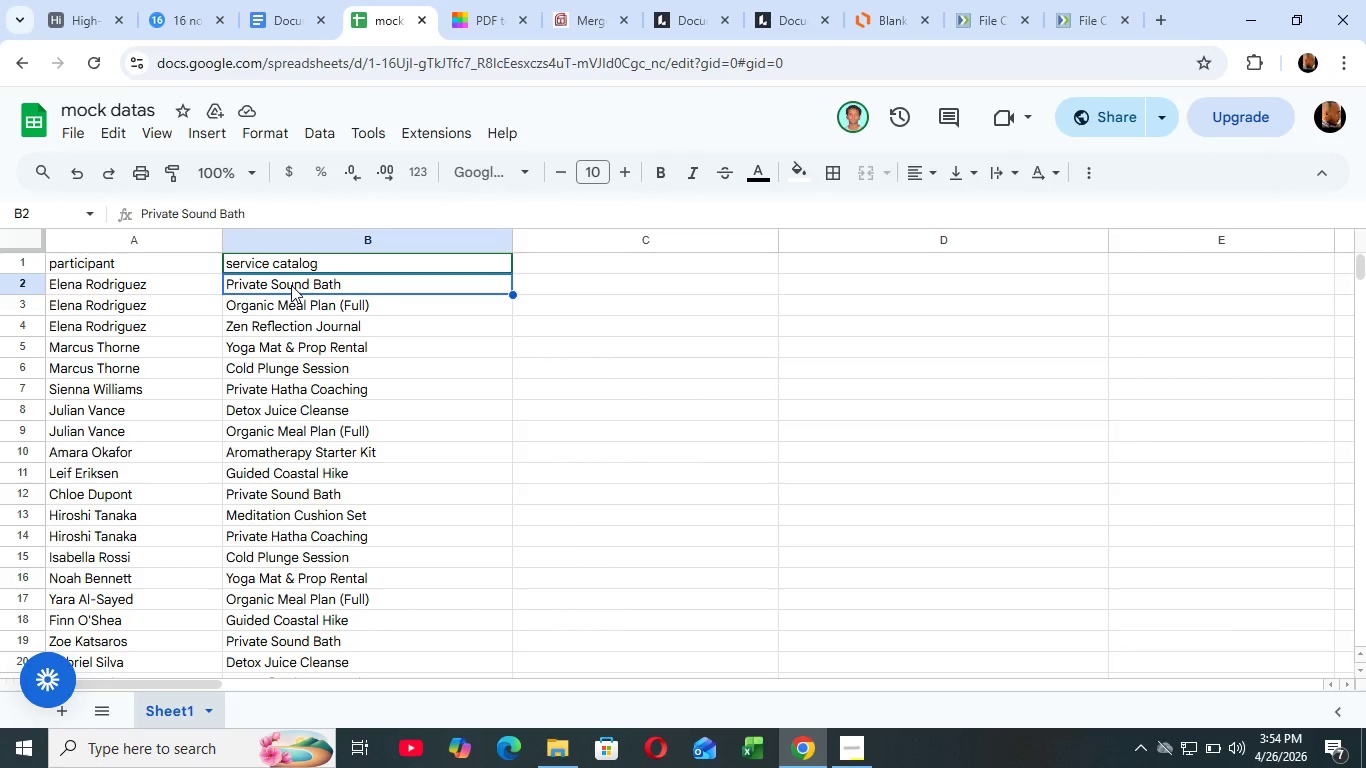 
key(Shift+ShiftLeft)
 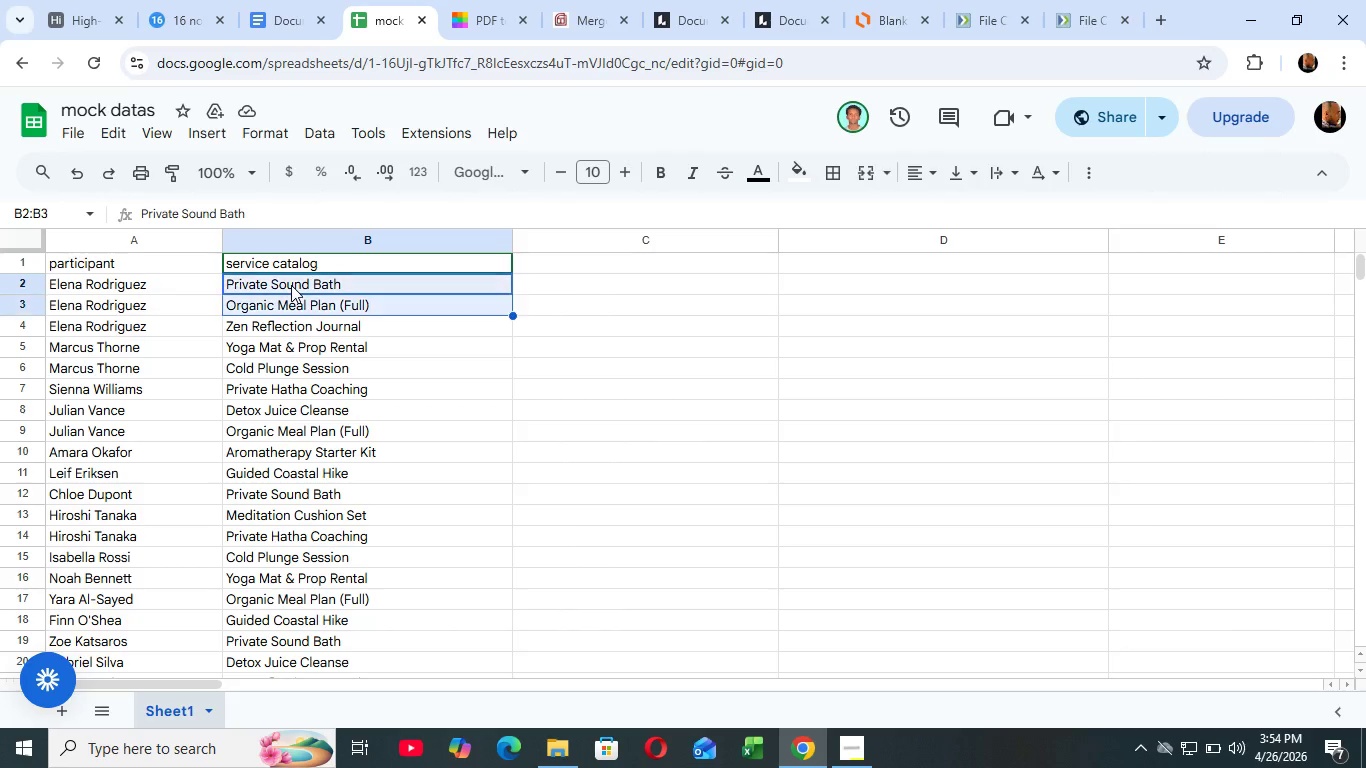 
hold_key(key=ArrowDown, duration=1.53)
 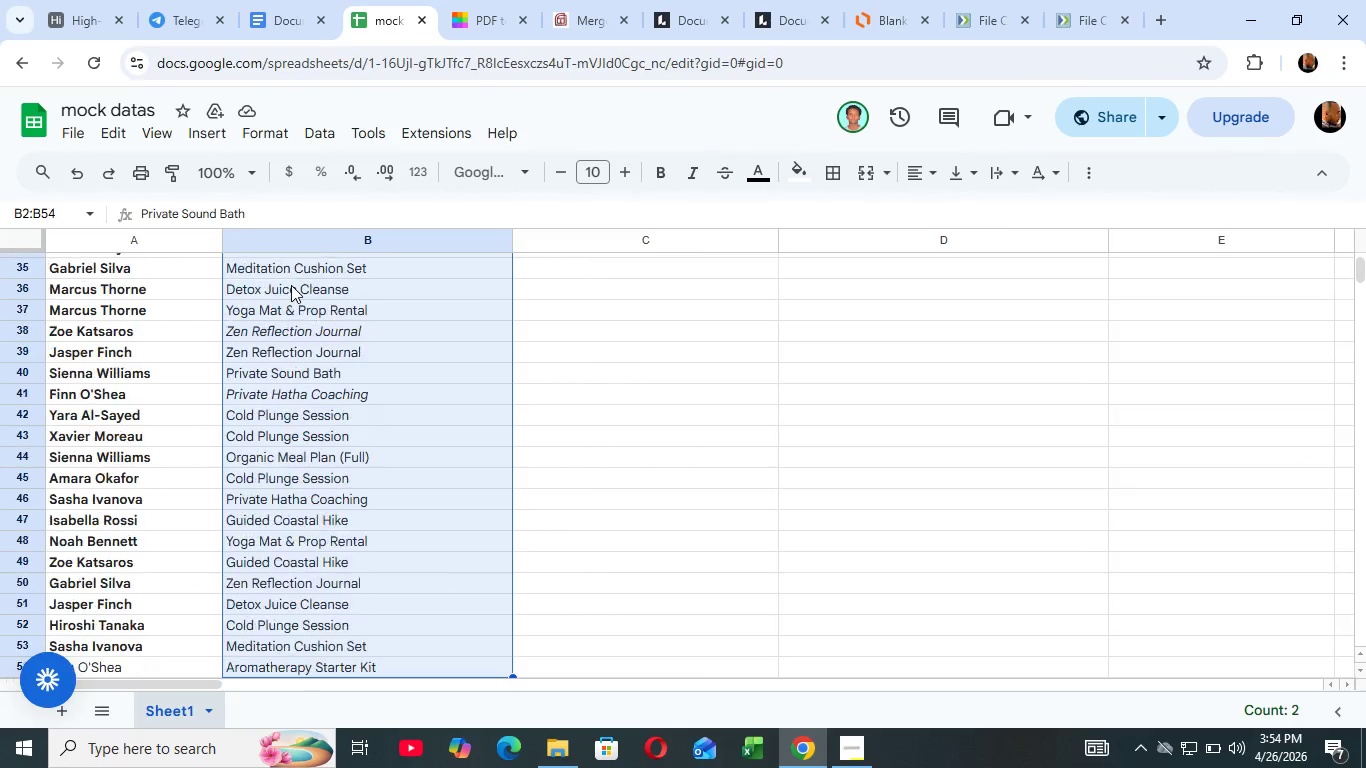 
hold_key(key=ArrowDown, duration=1.27)
 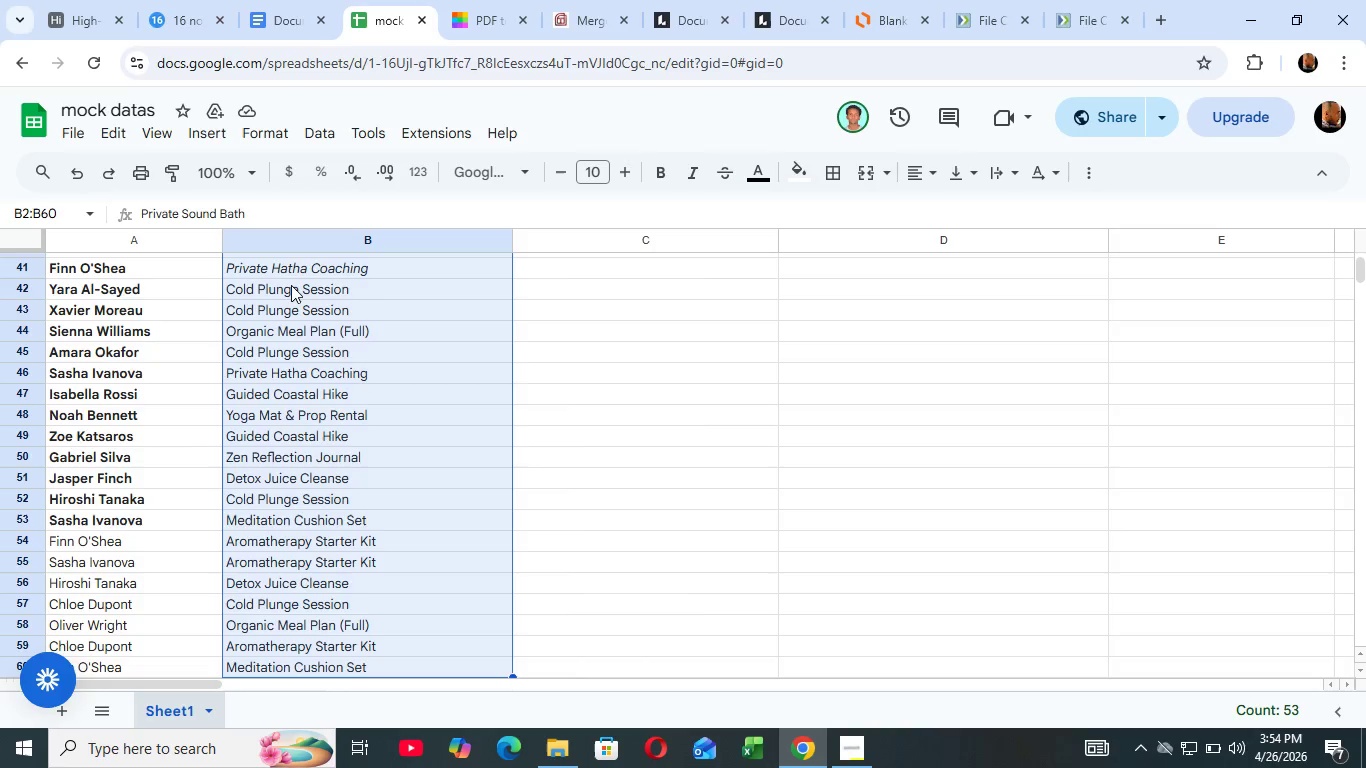 
hold_key(key=ArrowDown, duration=0.84)
 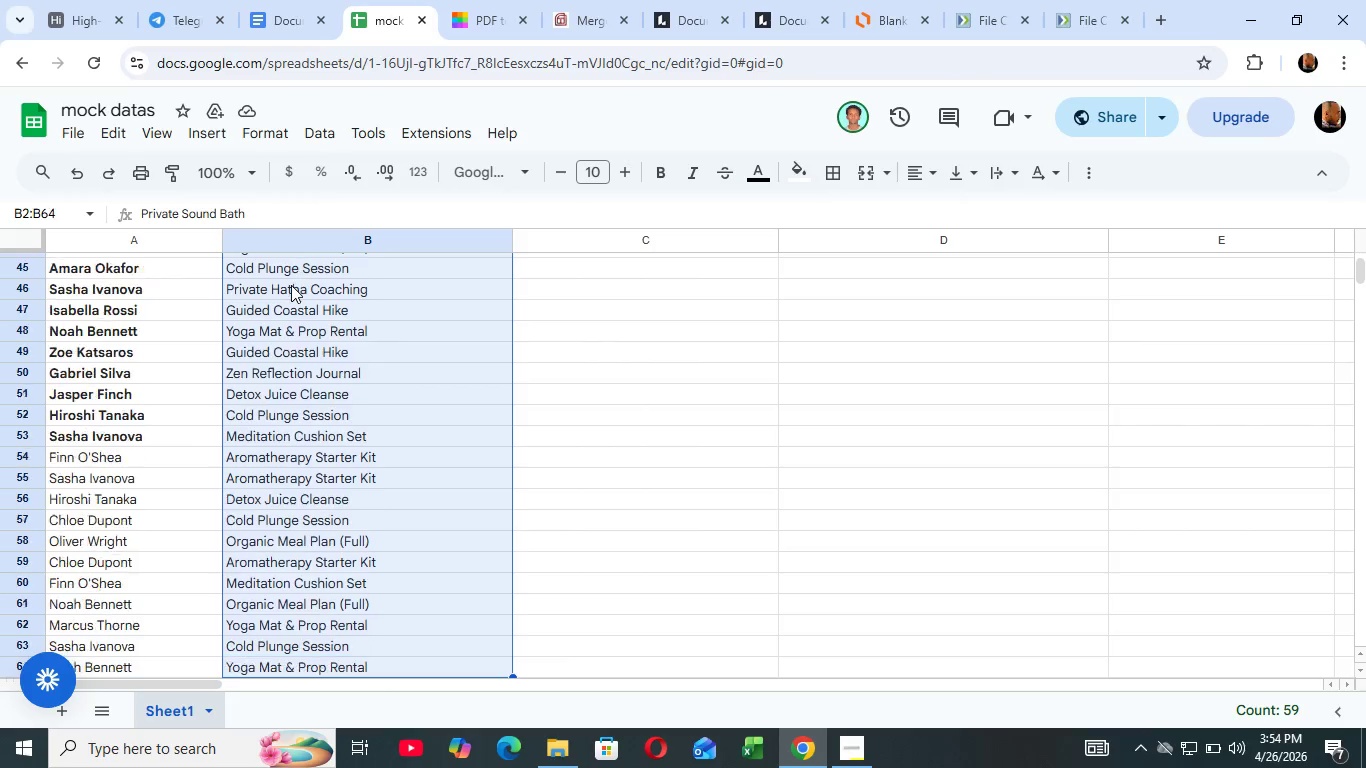 
key(Shift+ArrowDown)
 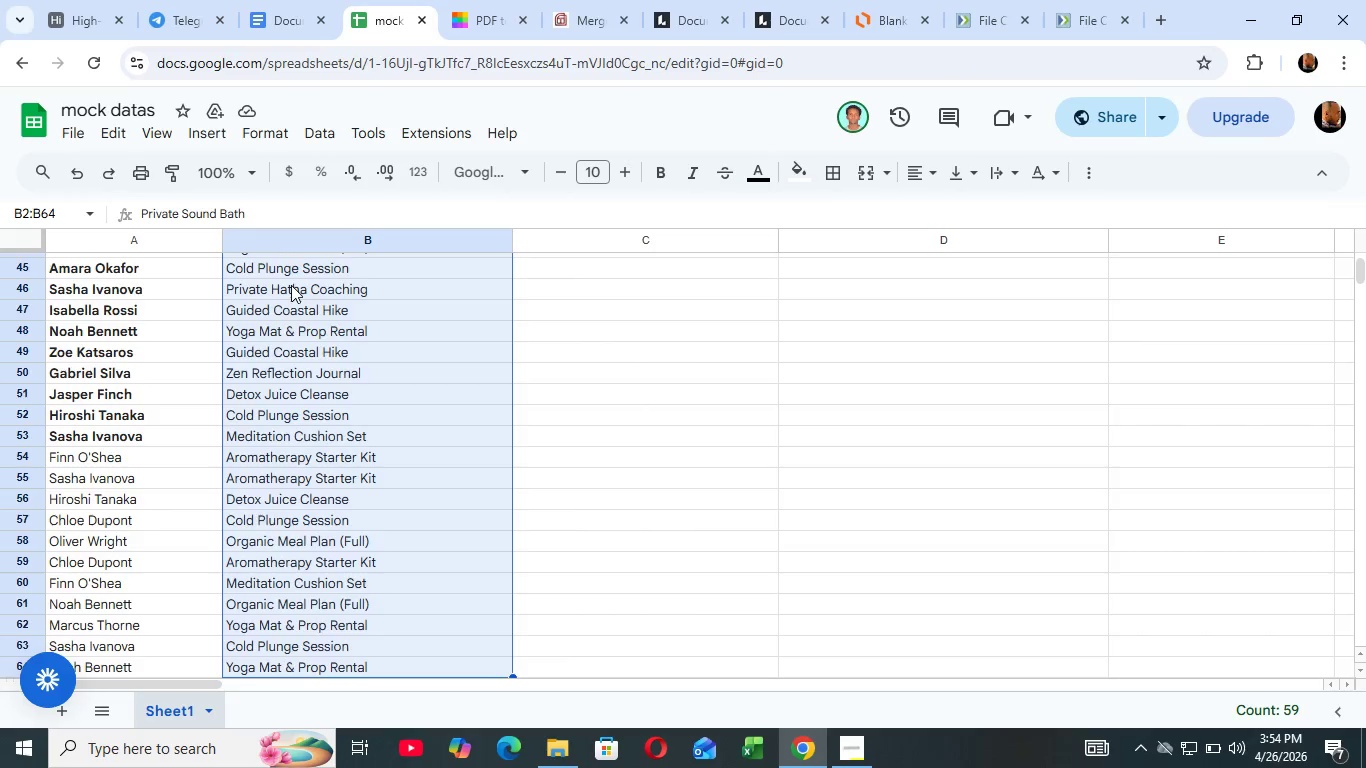 
key(Shift+ArrowDown)
 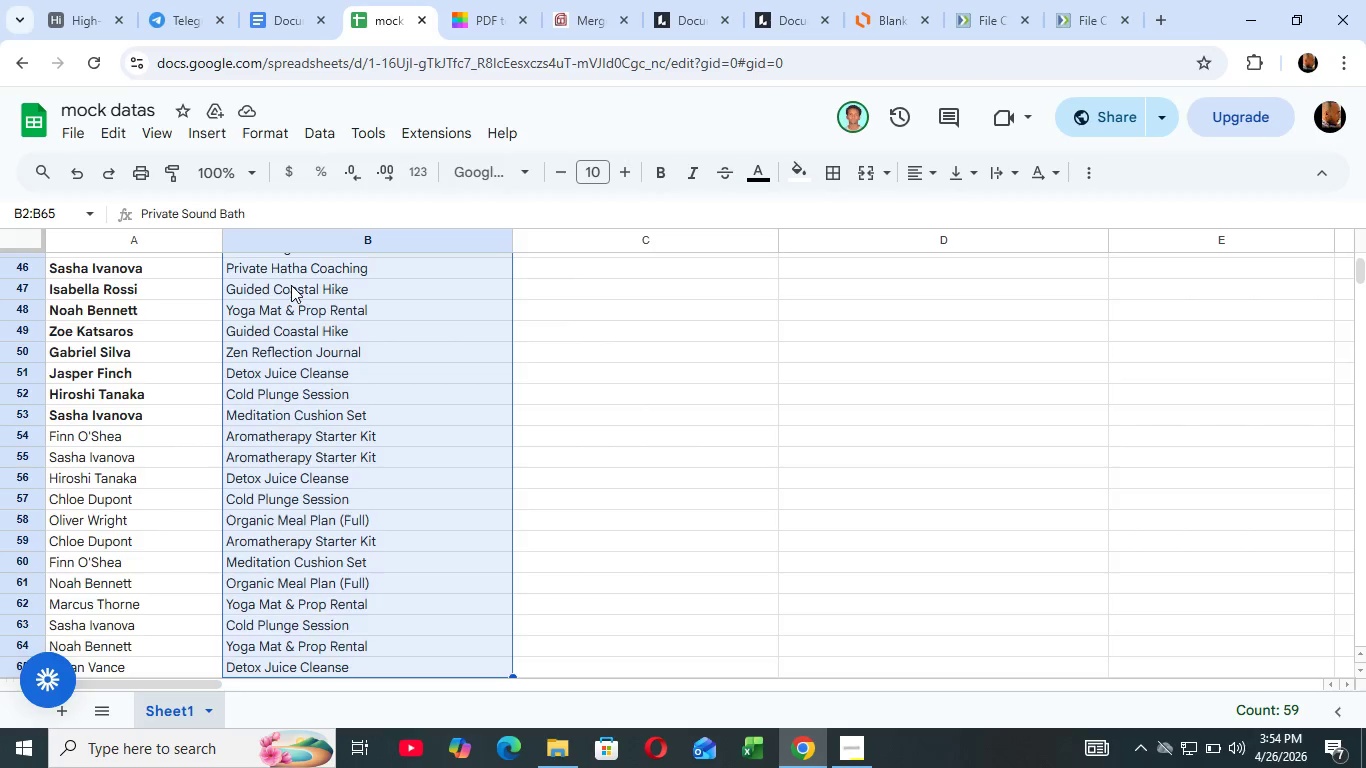 
key(Shift+ArrowDown)
 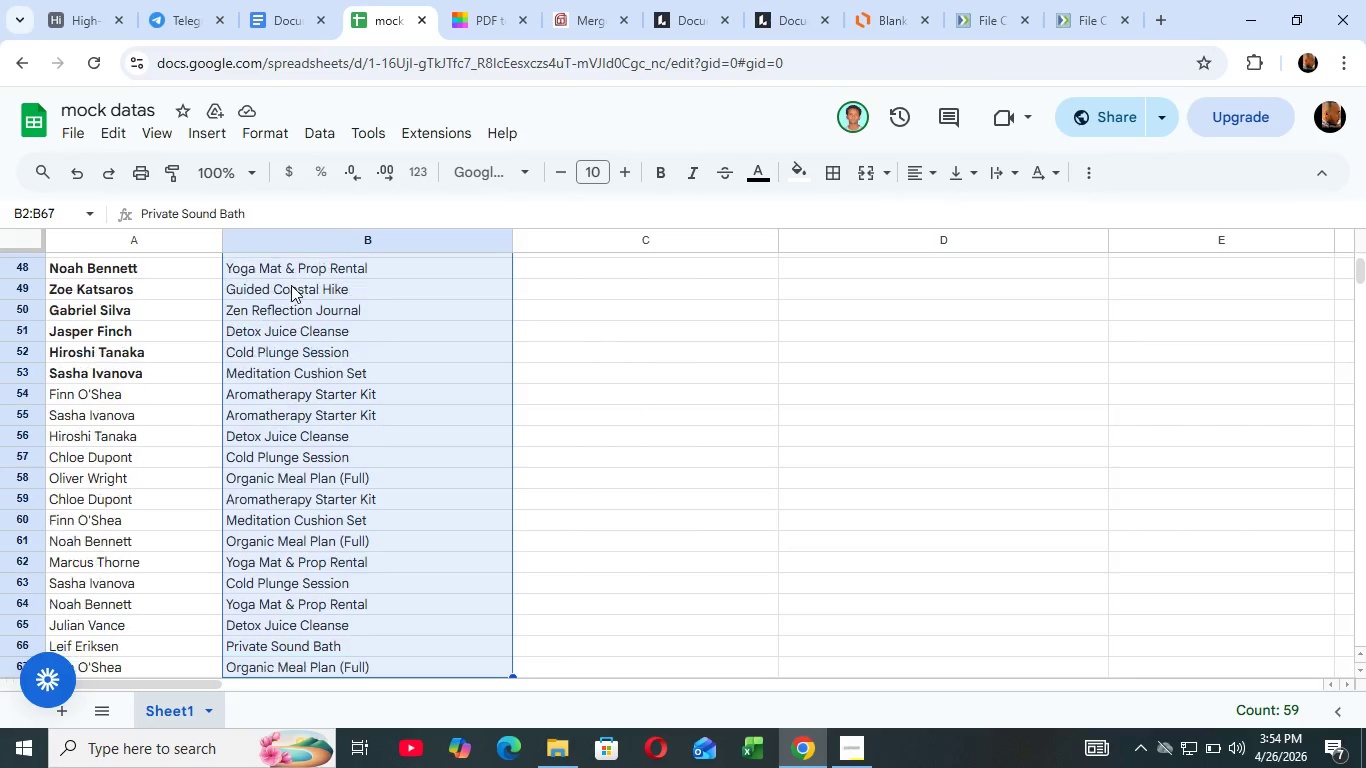 
key(Shift+ArrowDown)
 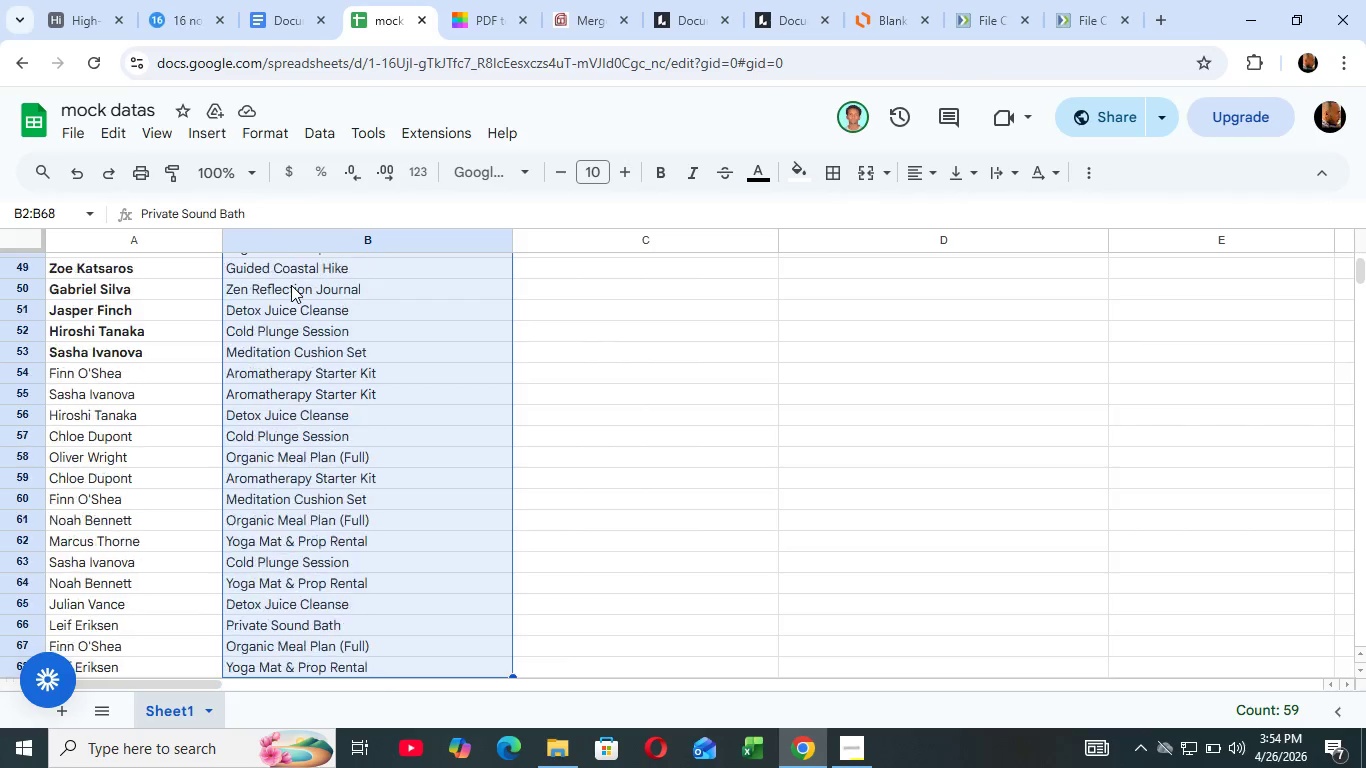 
key(Shift+ArrowDown)
 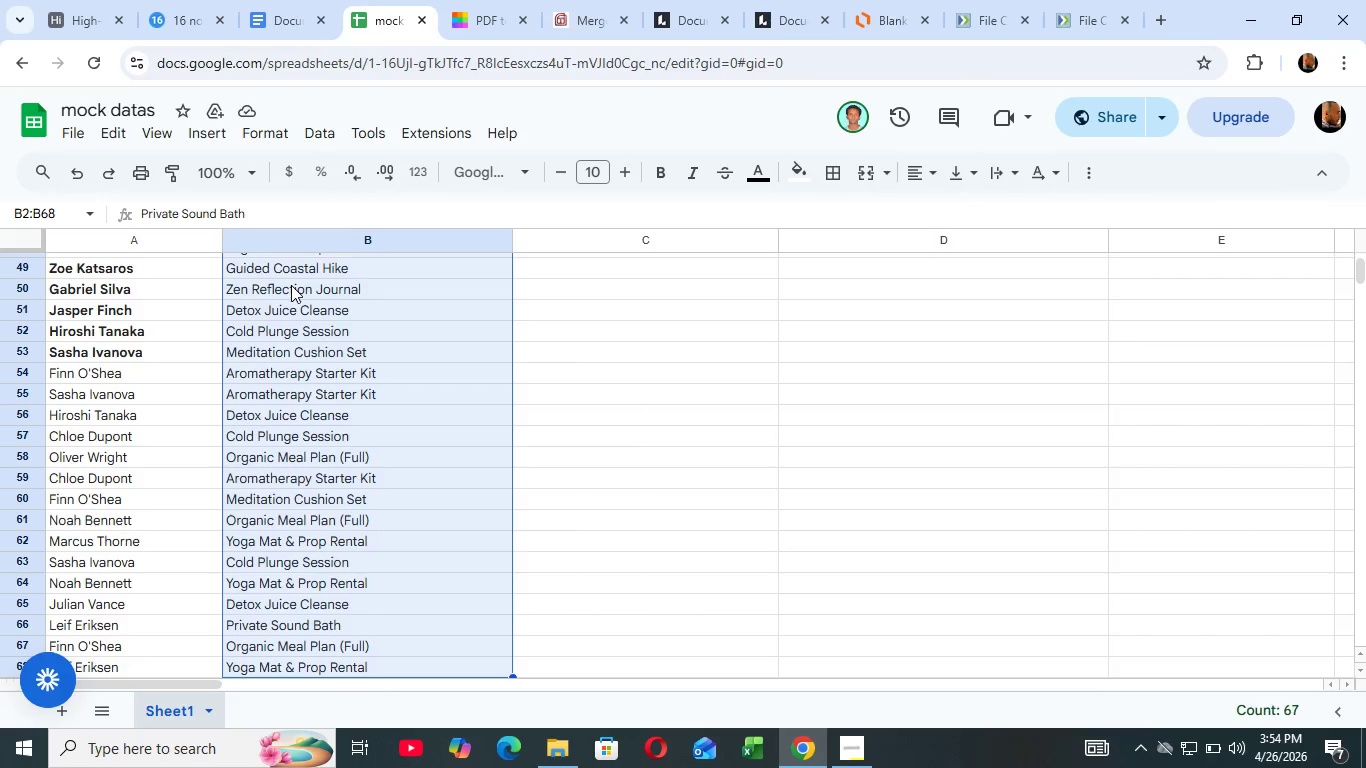 
key(Shift+ArrowDown)
 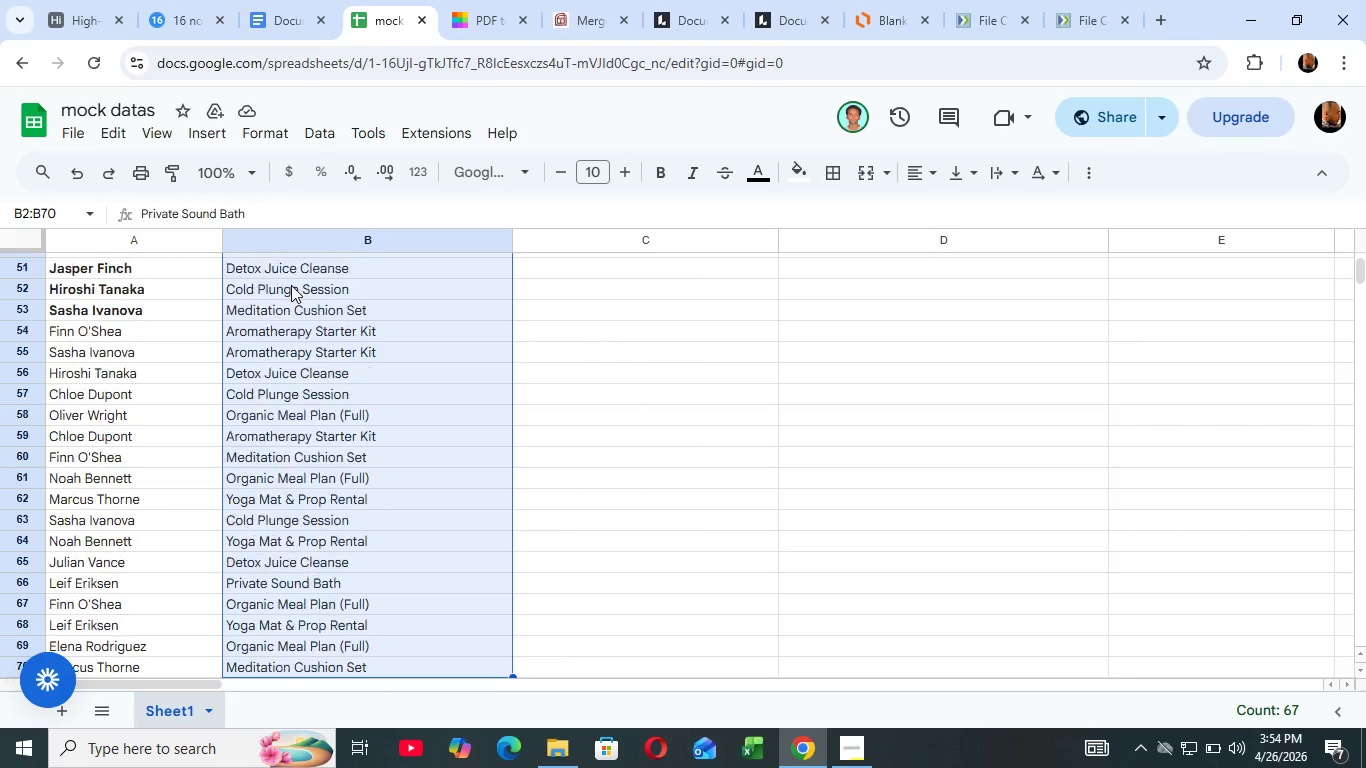 
key(Shift+ArrowDown)
 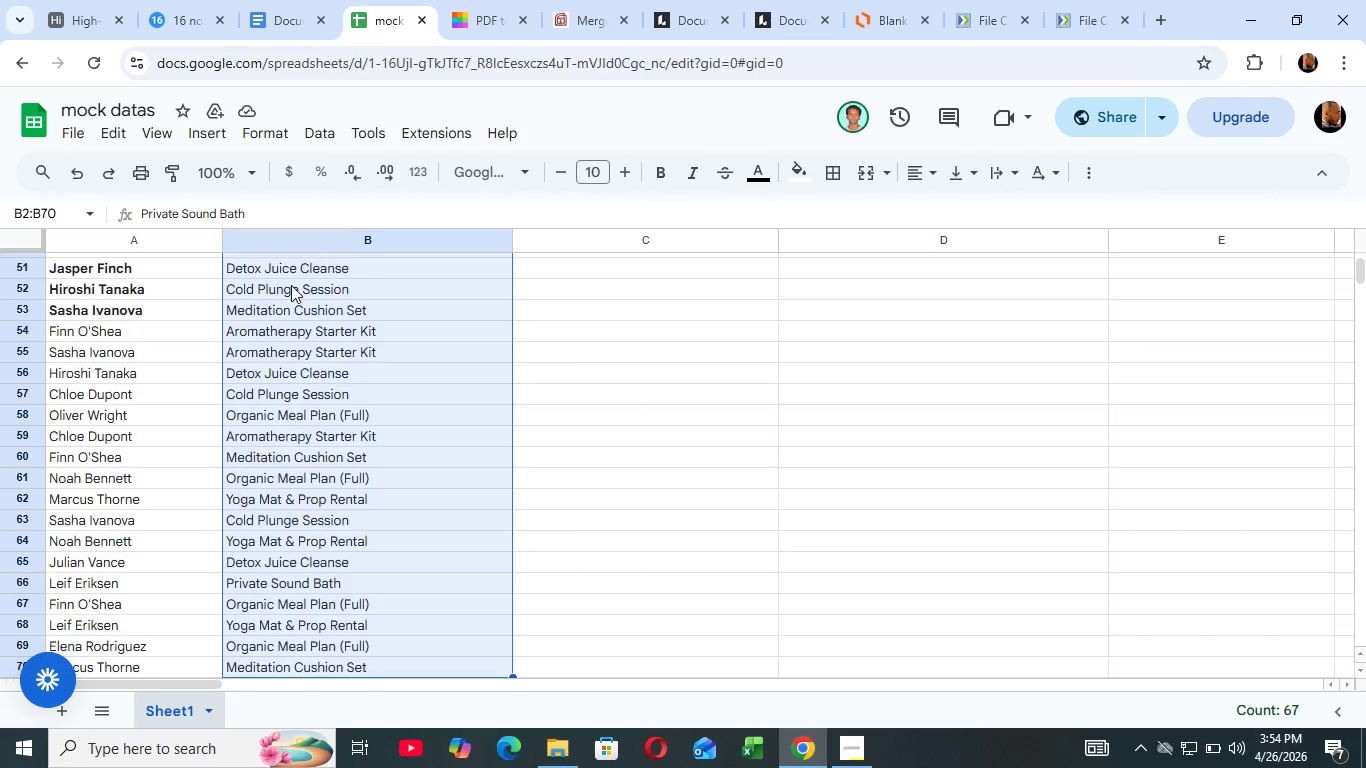 
key(Shift+ArrowDown)
 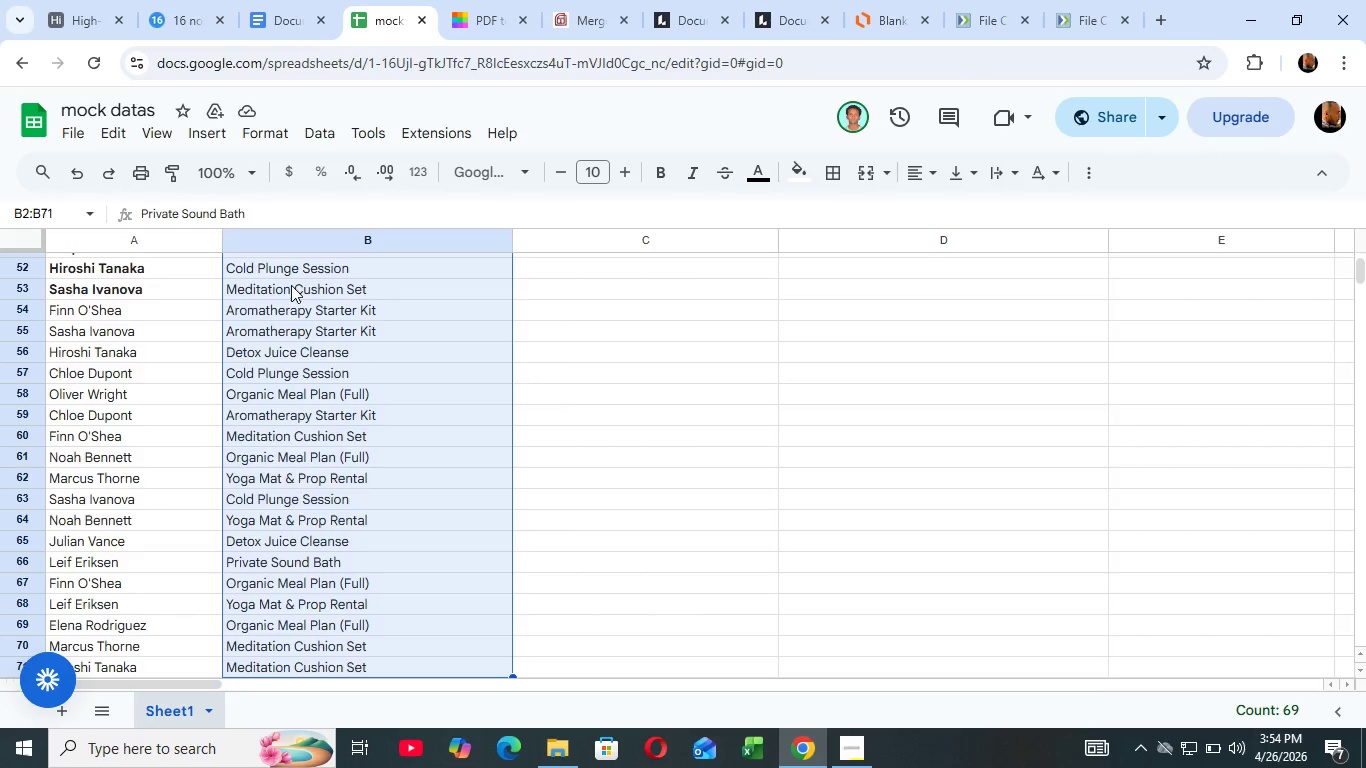 
key(Shift+ArrowDown)
 